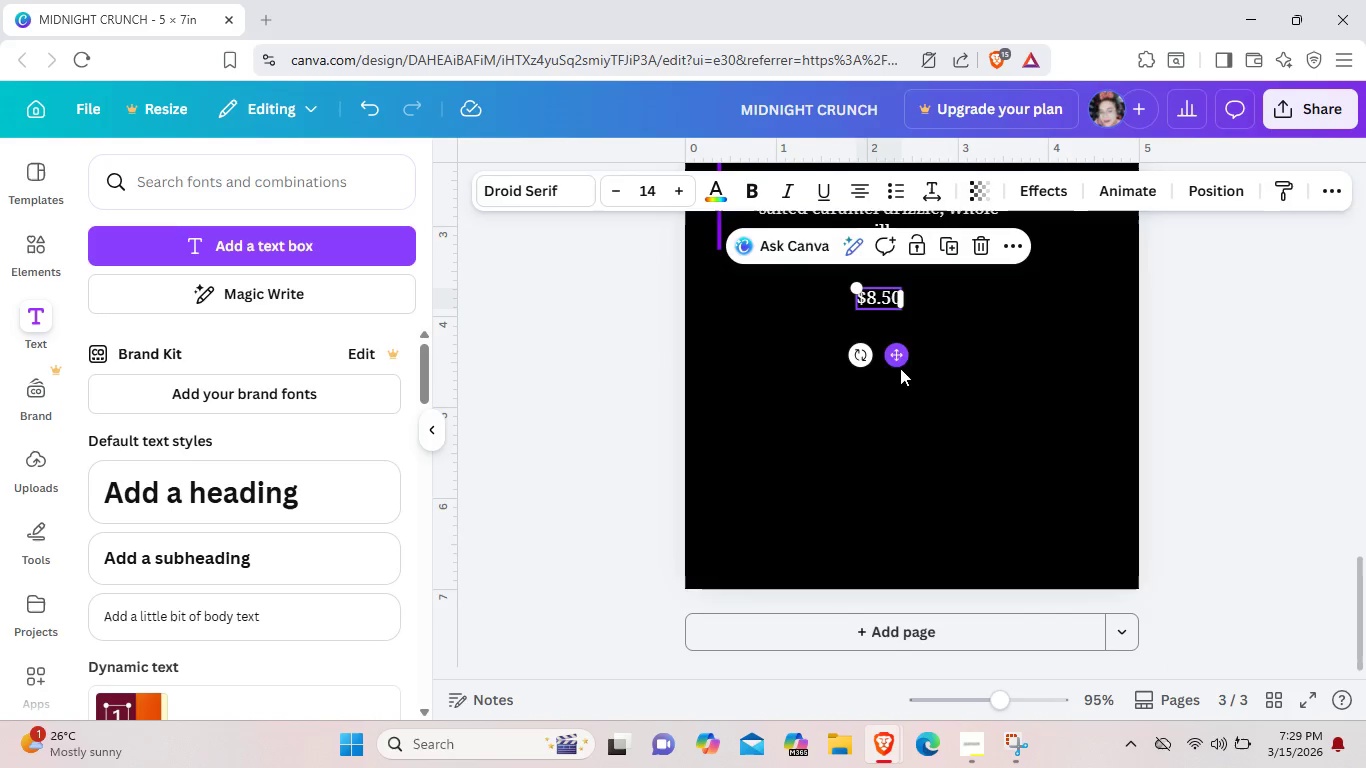 
left_click_drag(start_coordinate=[893, 364], to_coordinate=[801, 323])
 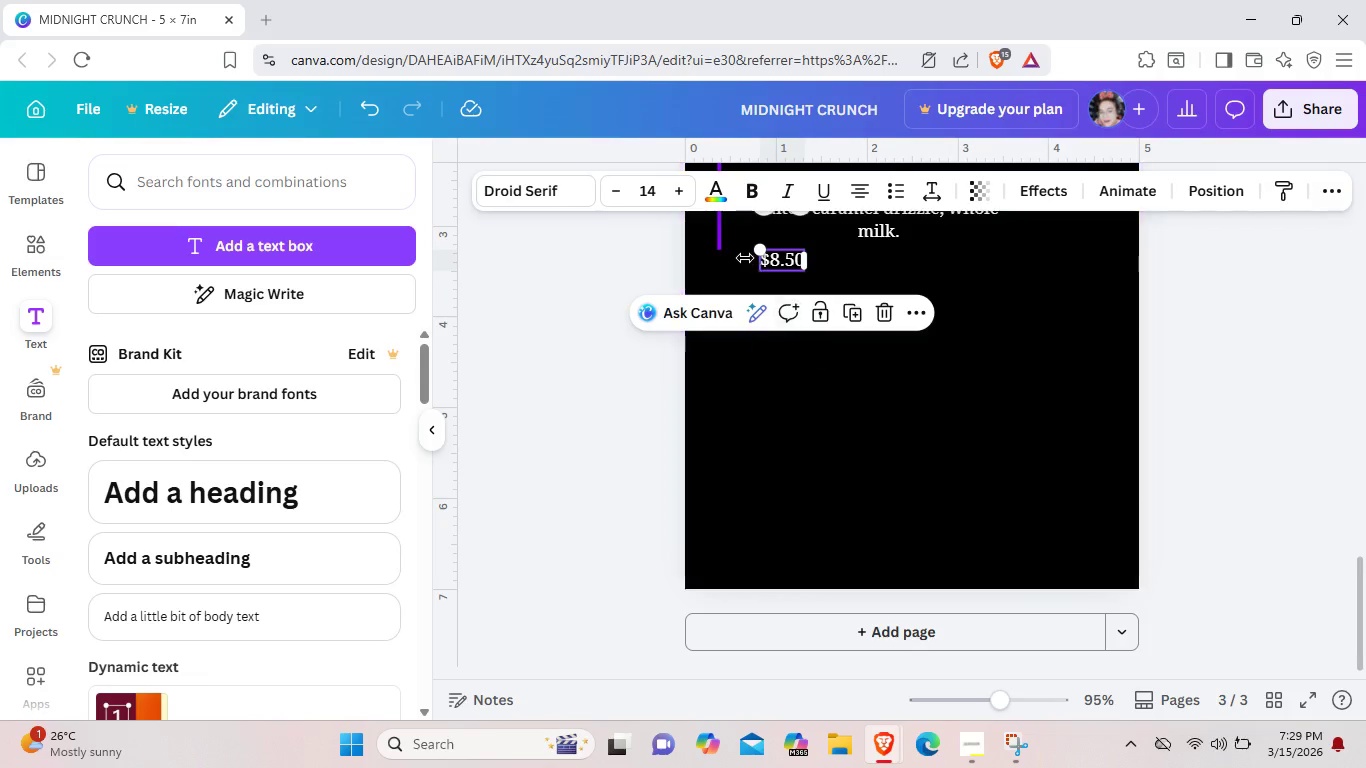 
left_click([719, 244])
 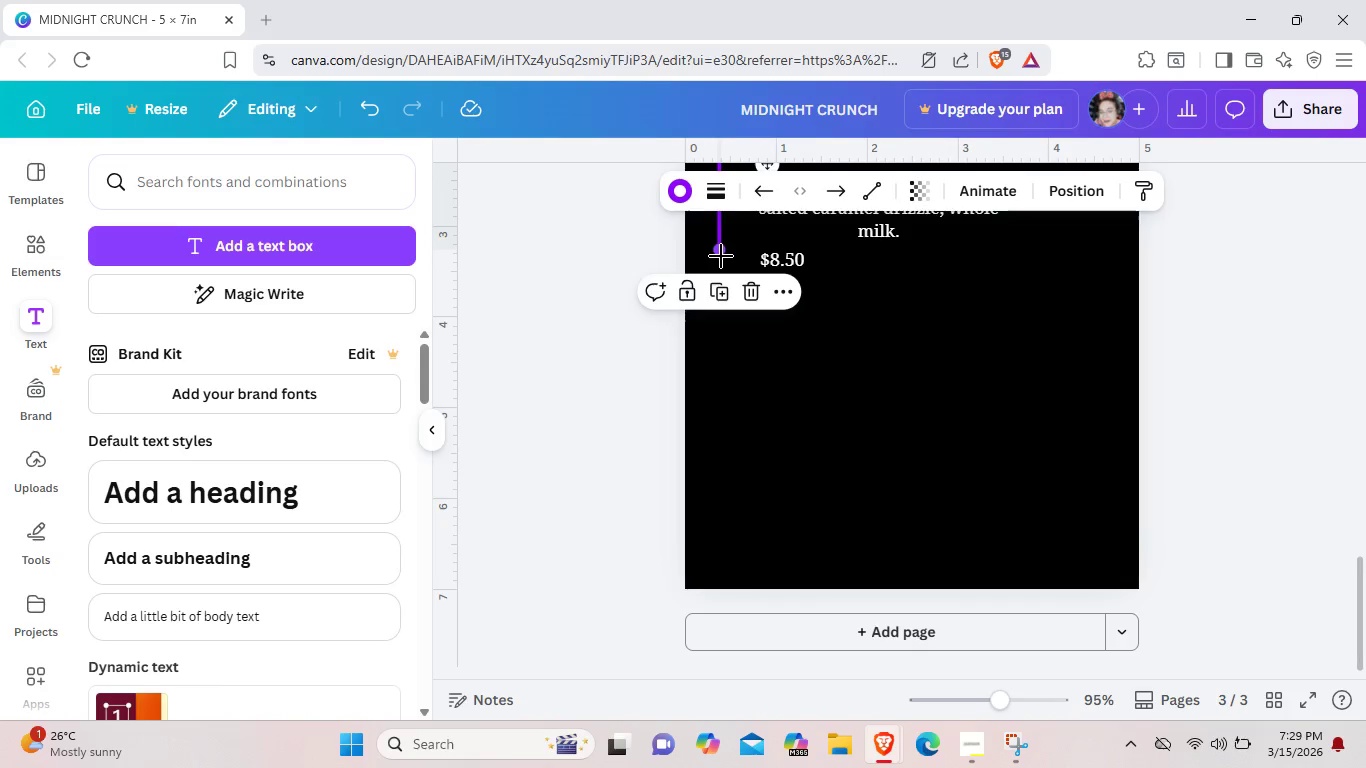 
left_click_drag(start_coordinate=[721, 256], to_coordinate=[722, 278])
 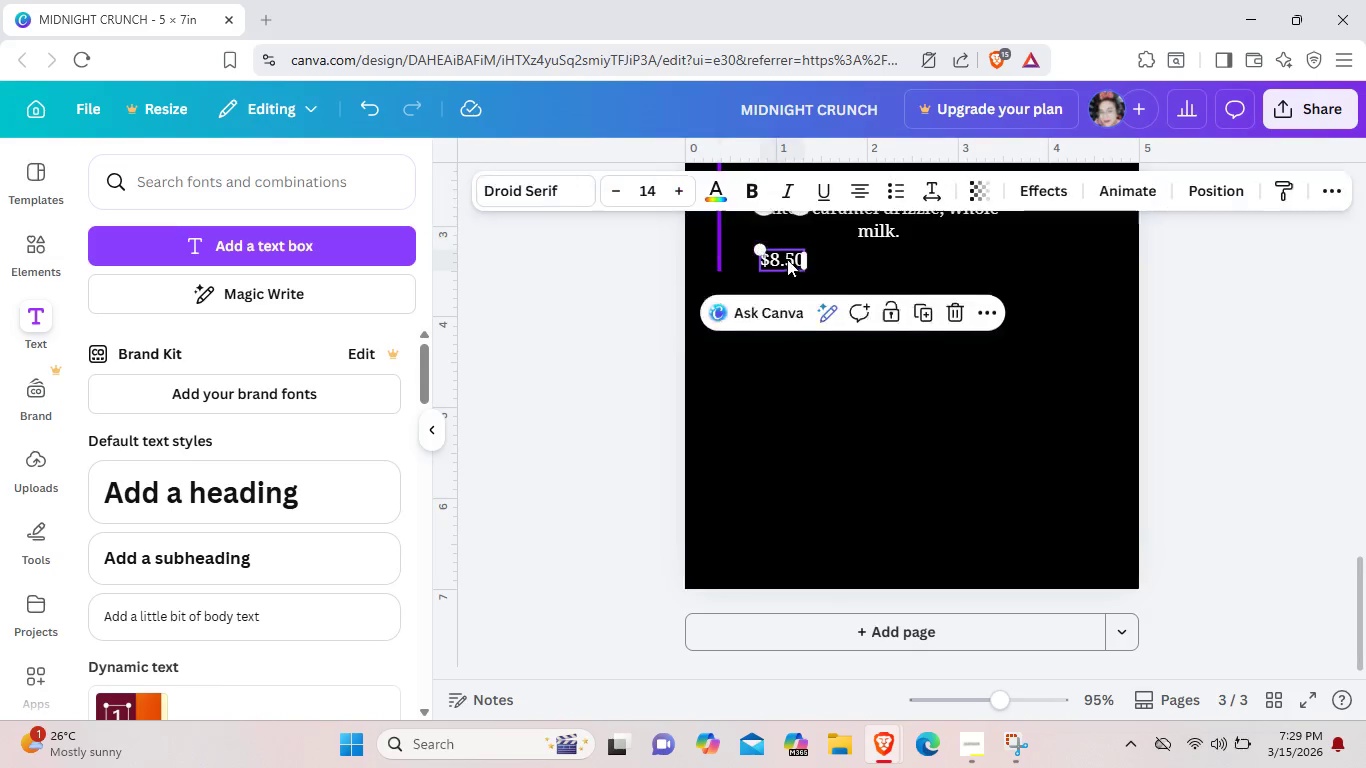 
left_click_drag(start_coordinate=[788, 261], to_coordinate=[797, 258])
 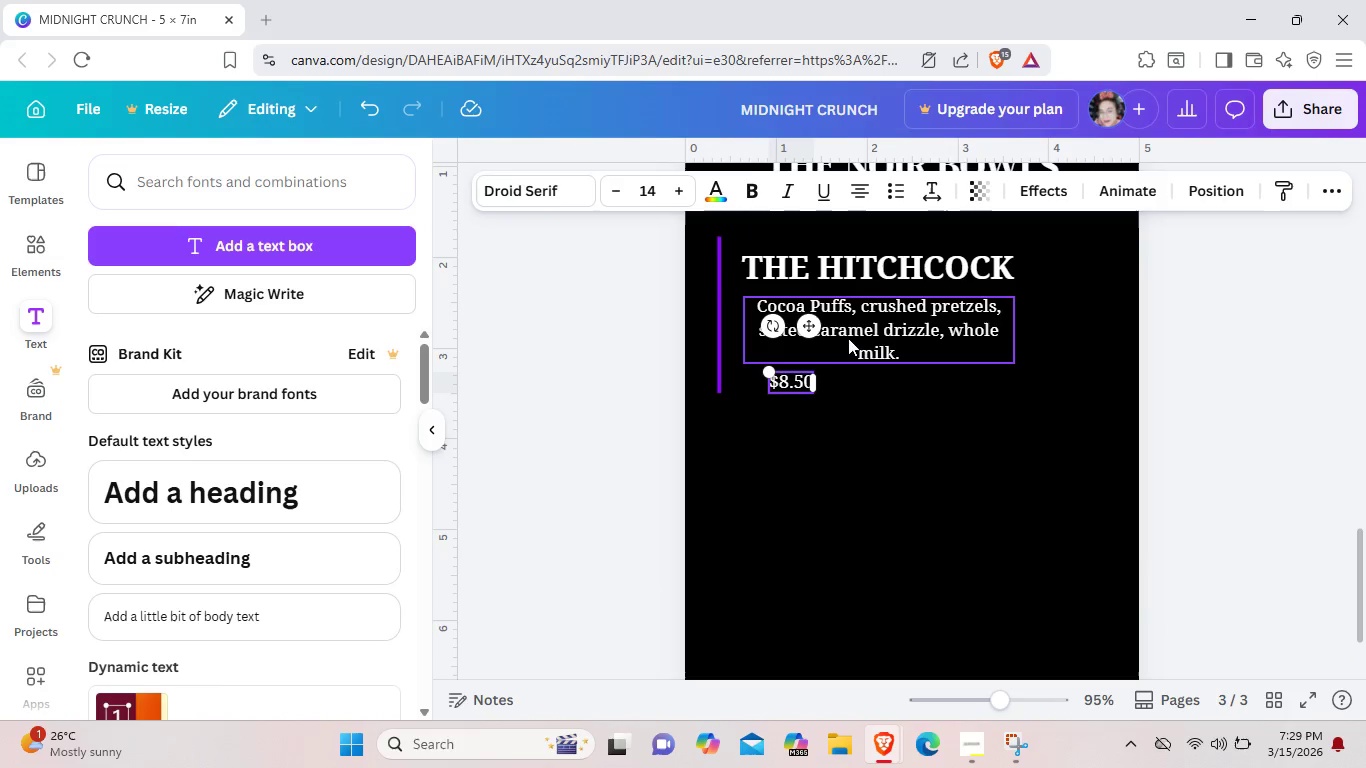 
scroll: coordinate [848, 338], scroll_direction: up, amount: 2.0
 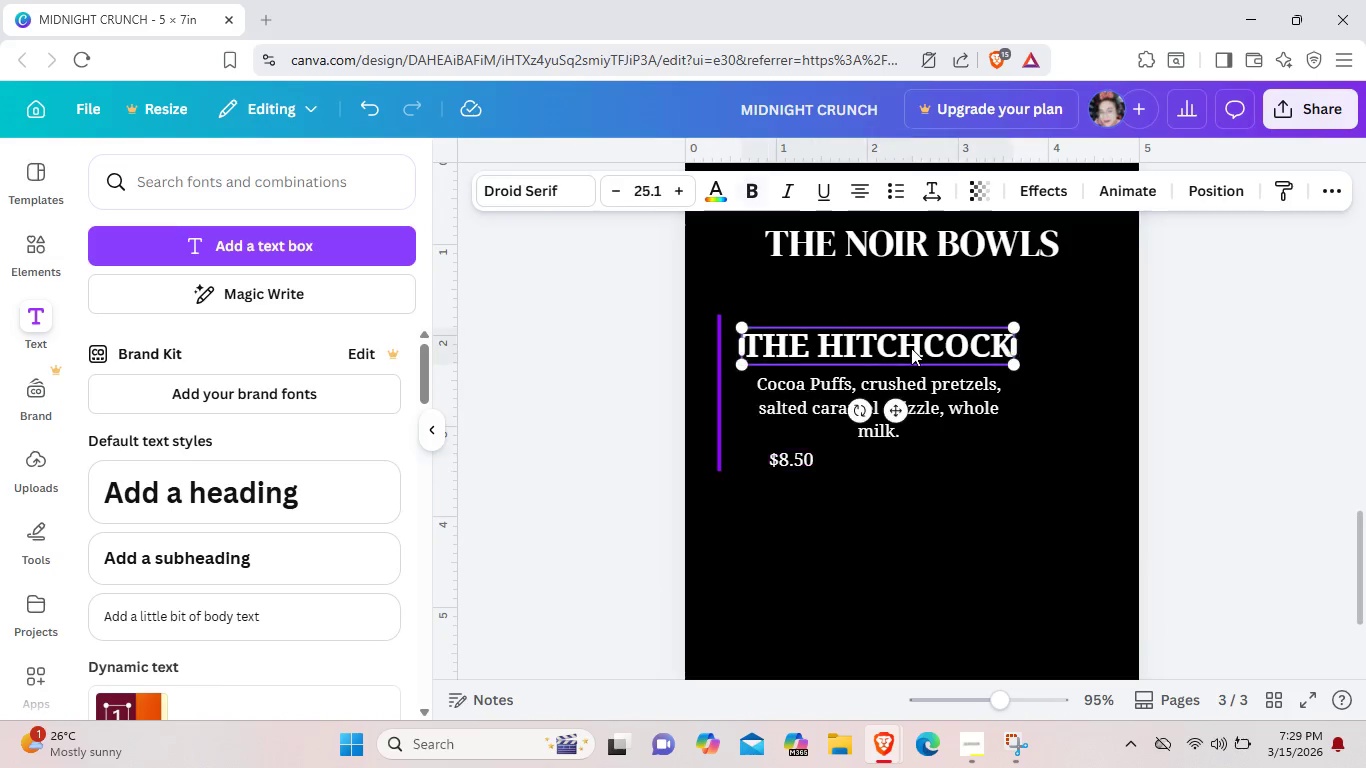 
left_click([911, 348])
 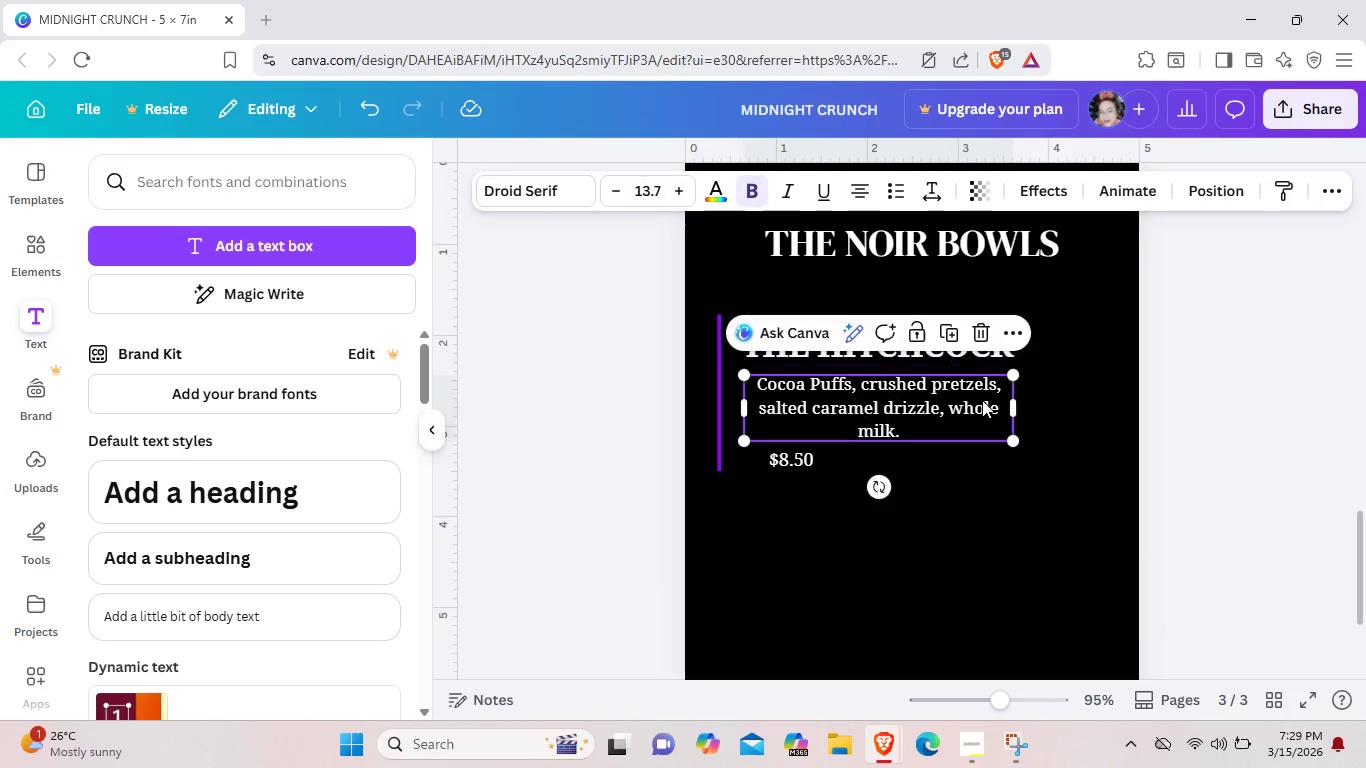 
left_click([982, 400])
 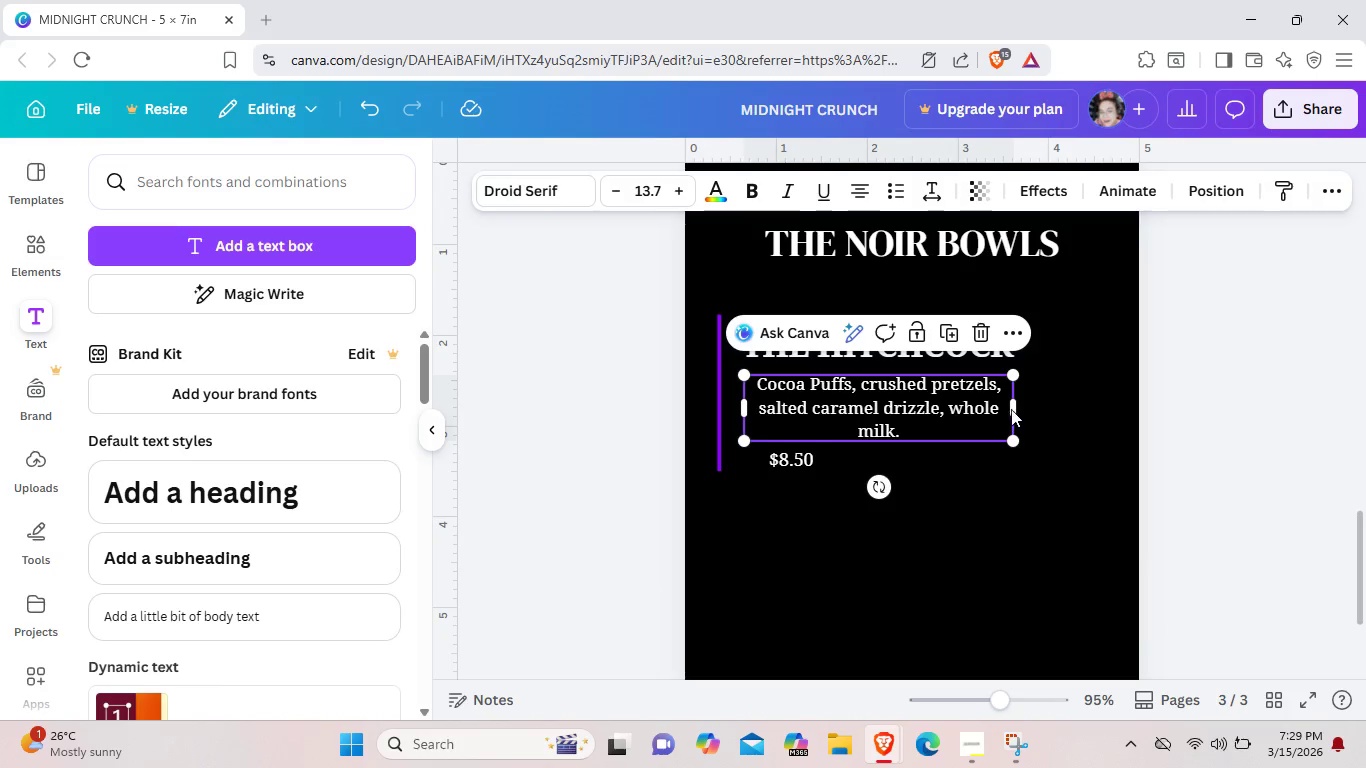 
left_click([1011, 409])
 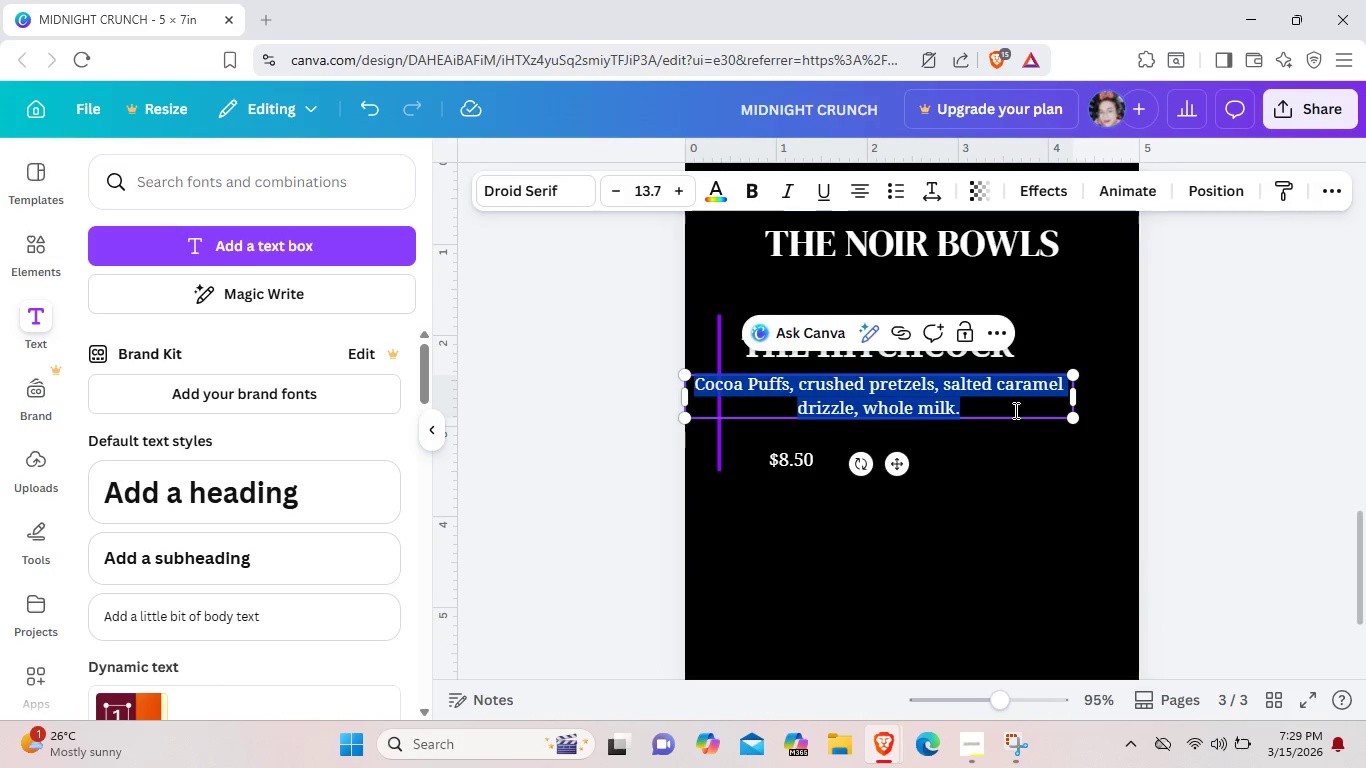 
left_click([1021, 438])
 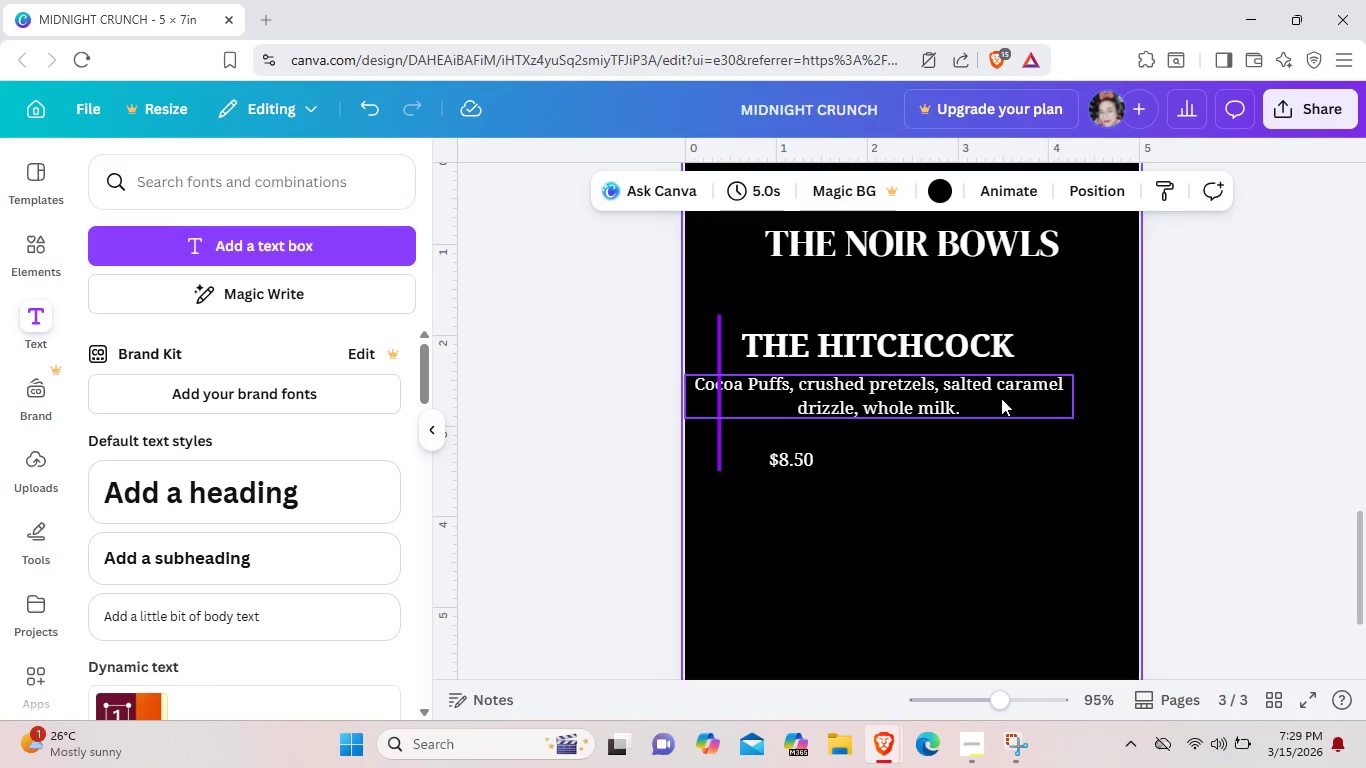 
left_click([1001, 398])
 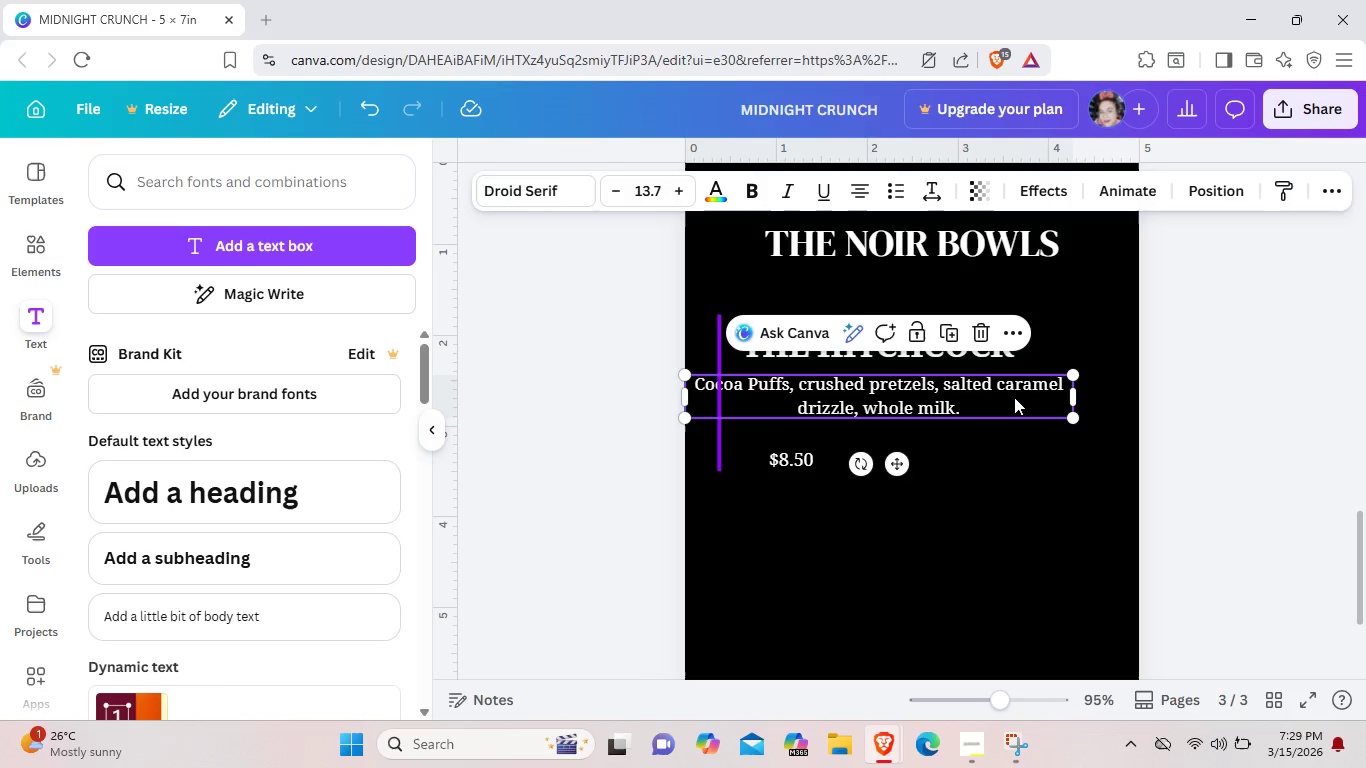 
left_click_drag(start_coordinate=[1001, 398], to_coordinate=[1042, 394])
 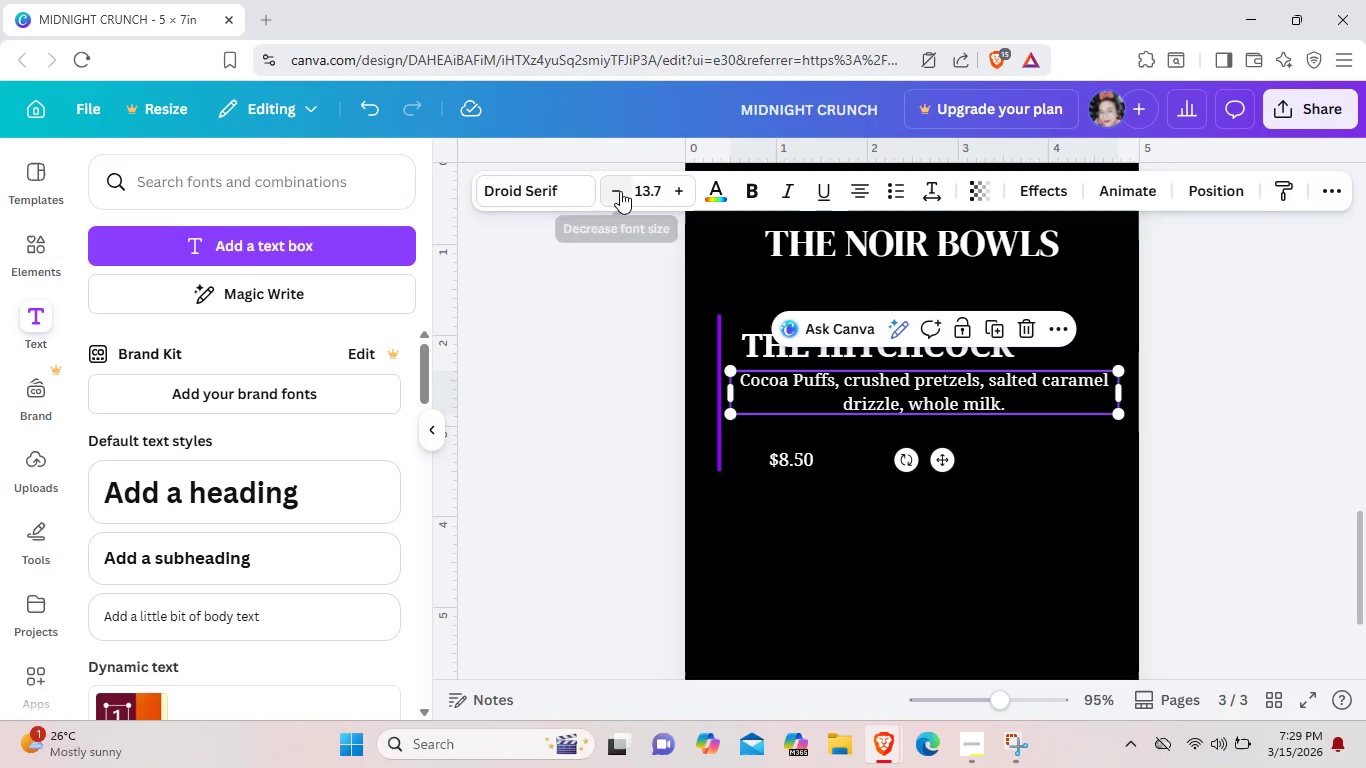 
left_click([620, 191])
 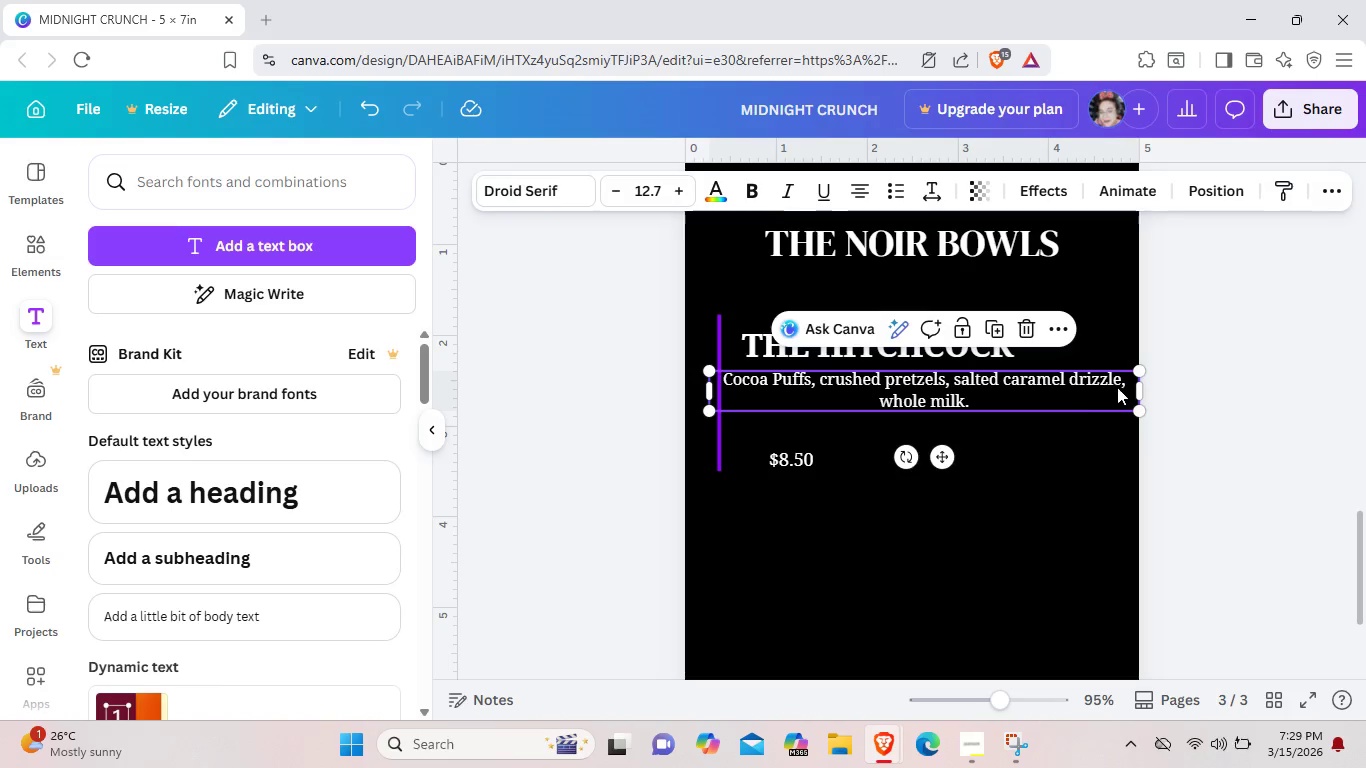 
left_click_drag(start_coordinate=[1141, 390], to_coordinate=[1105, 390])
 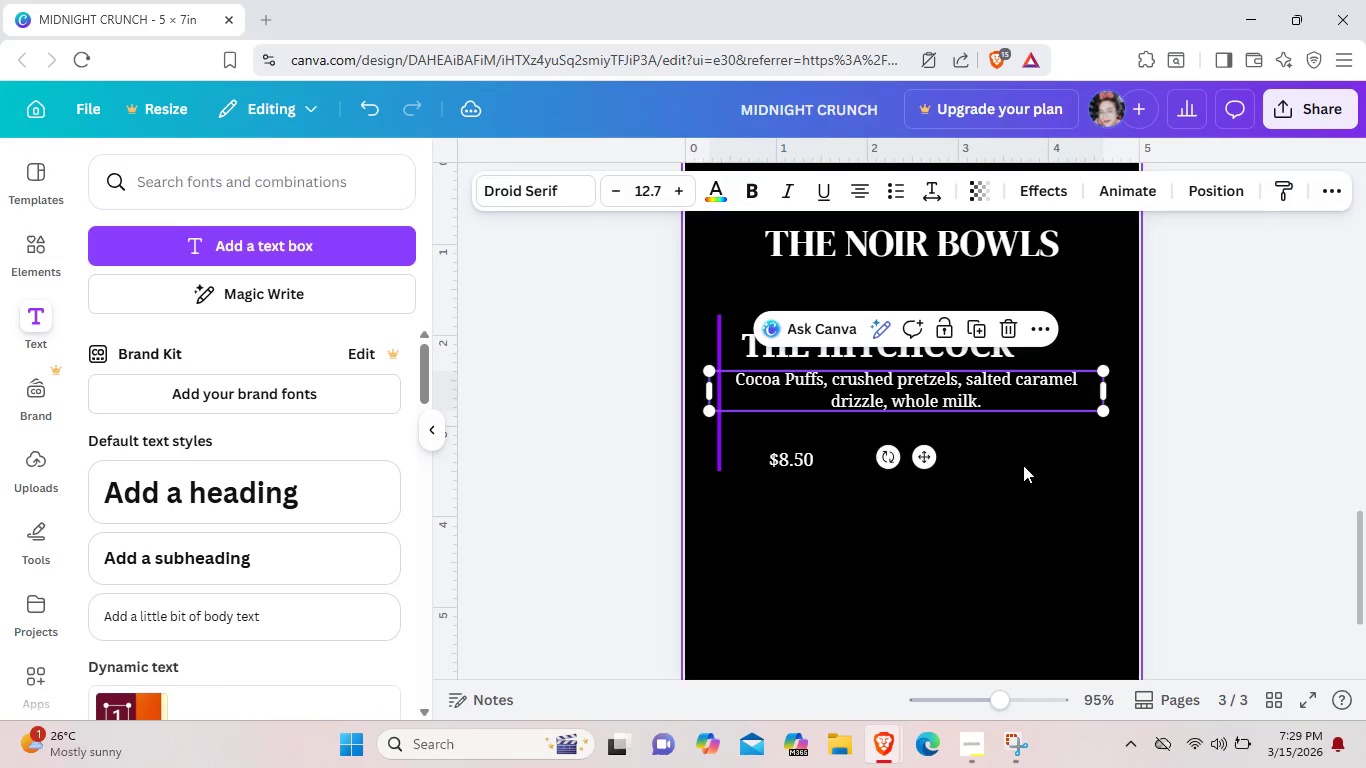 
left_click([1026, 464])
 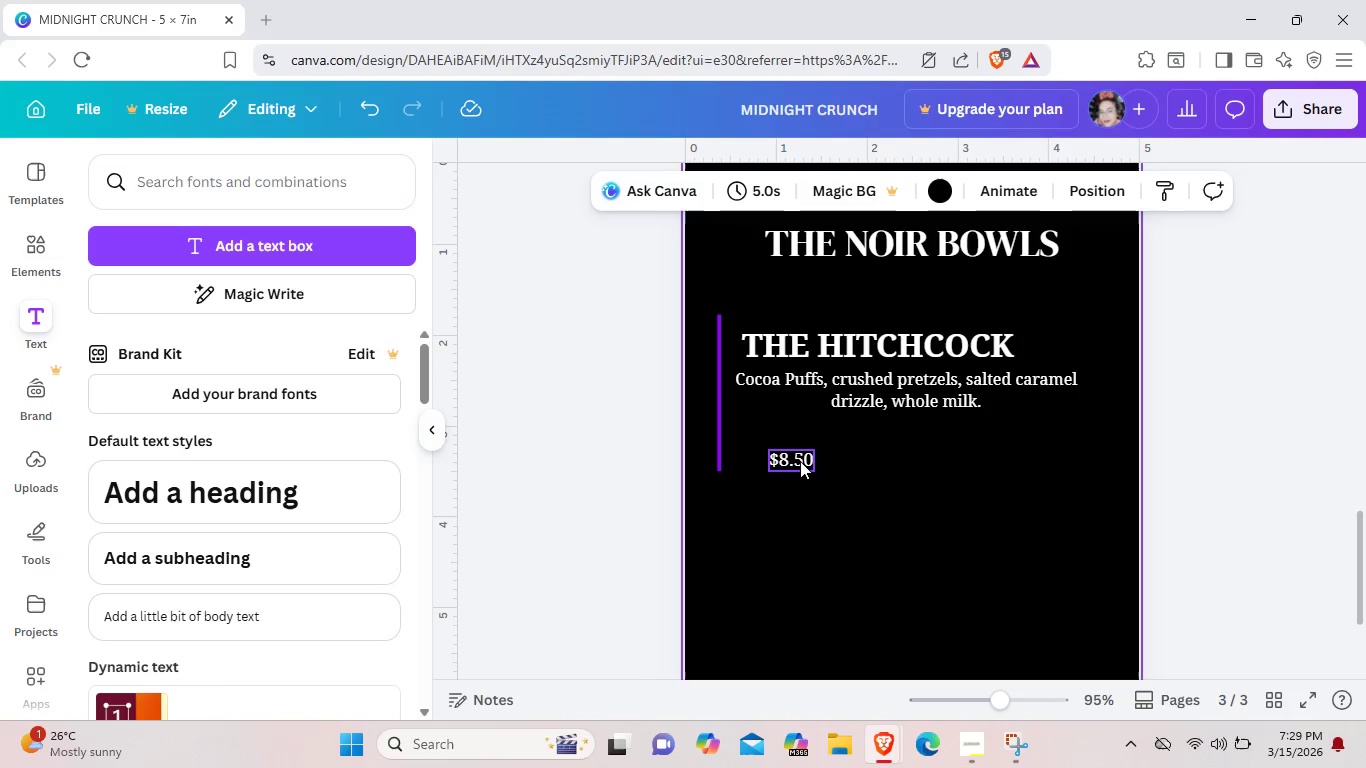 
left_click_drag(start_coordinate=[800, 461], to_coordinate=[788, 444])
 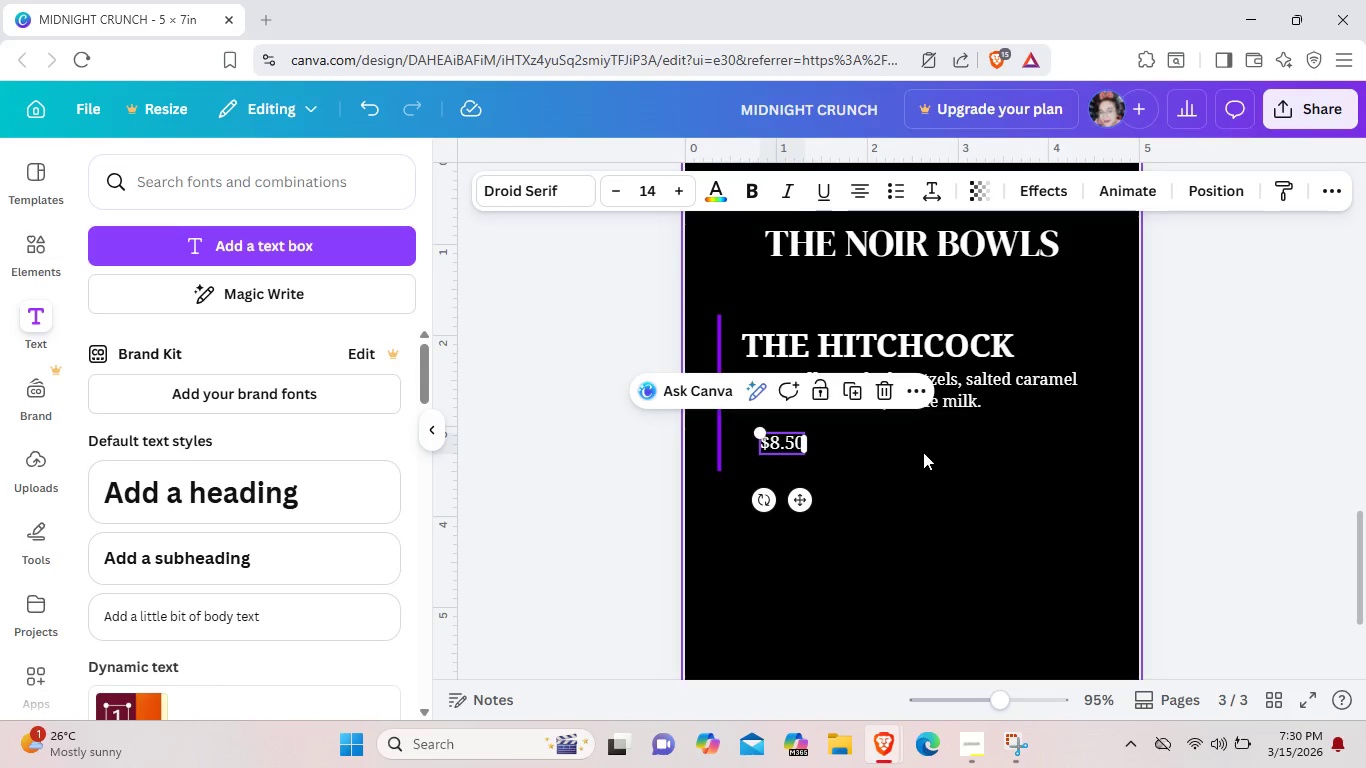 
left_click([923, 452])
 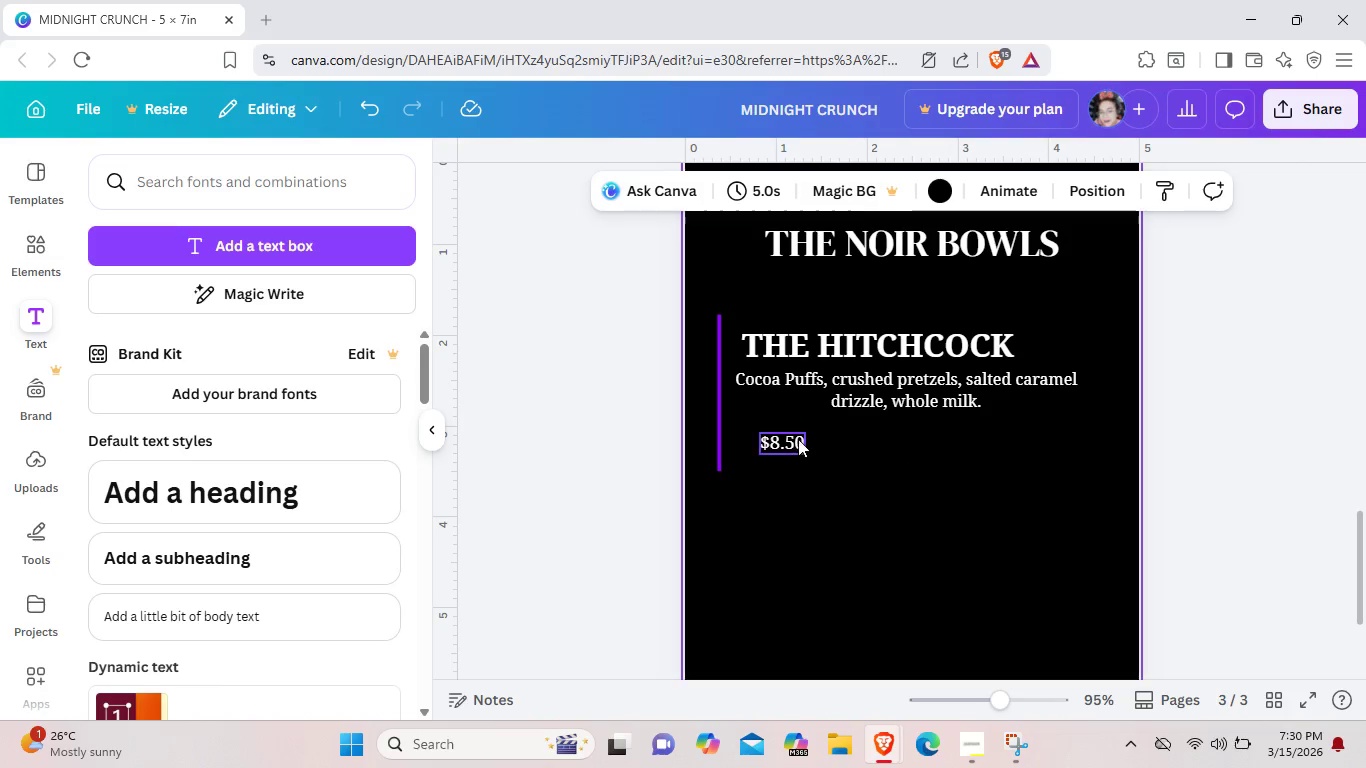 
left_click([798, 439])
 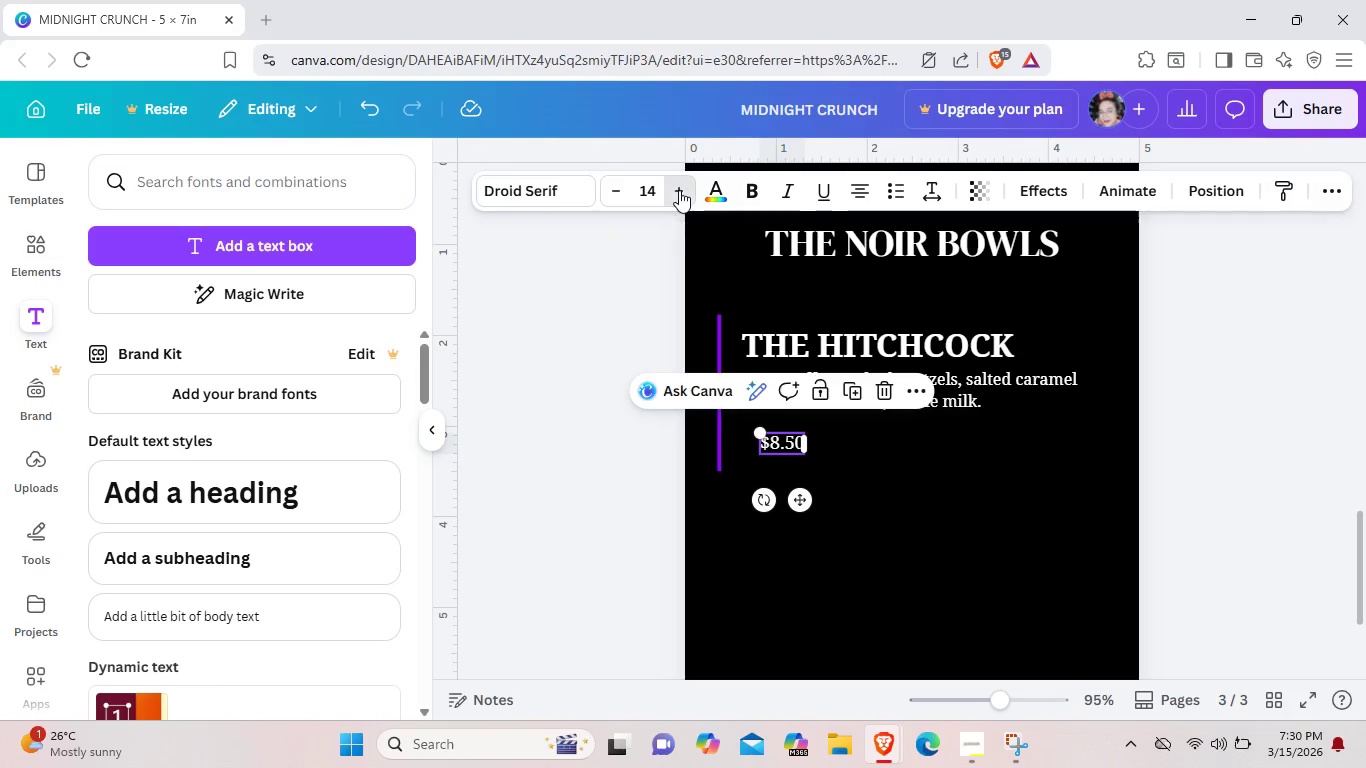 
double_click([679, 190])
 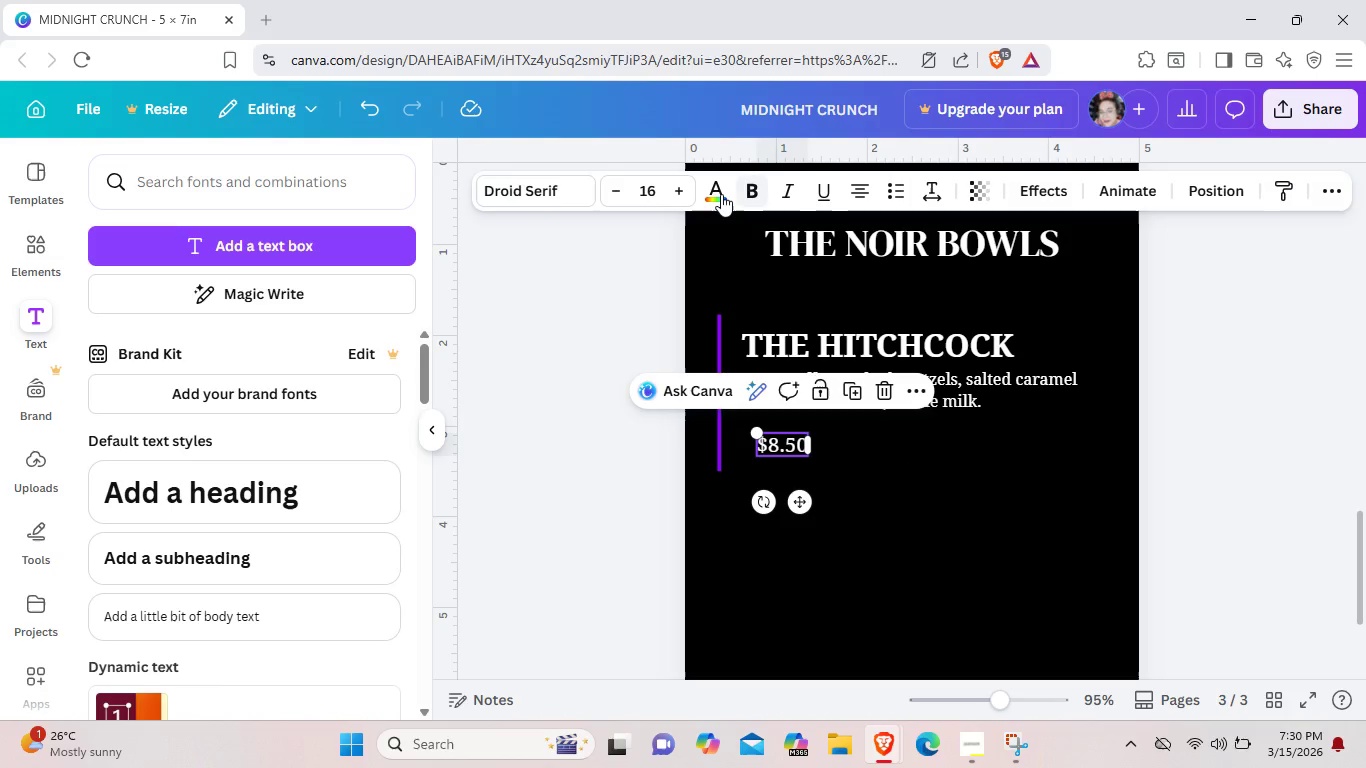 
left_click([721, 194])
 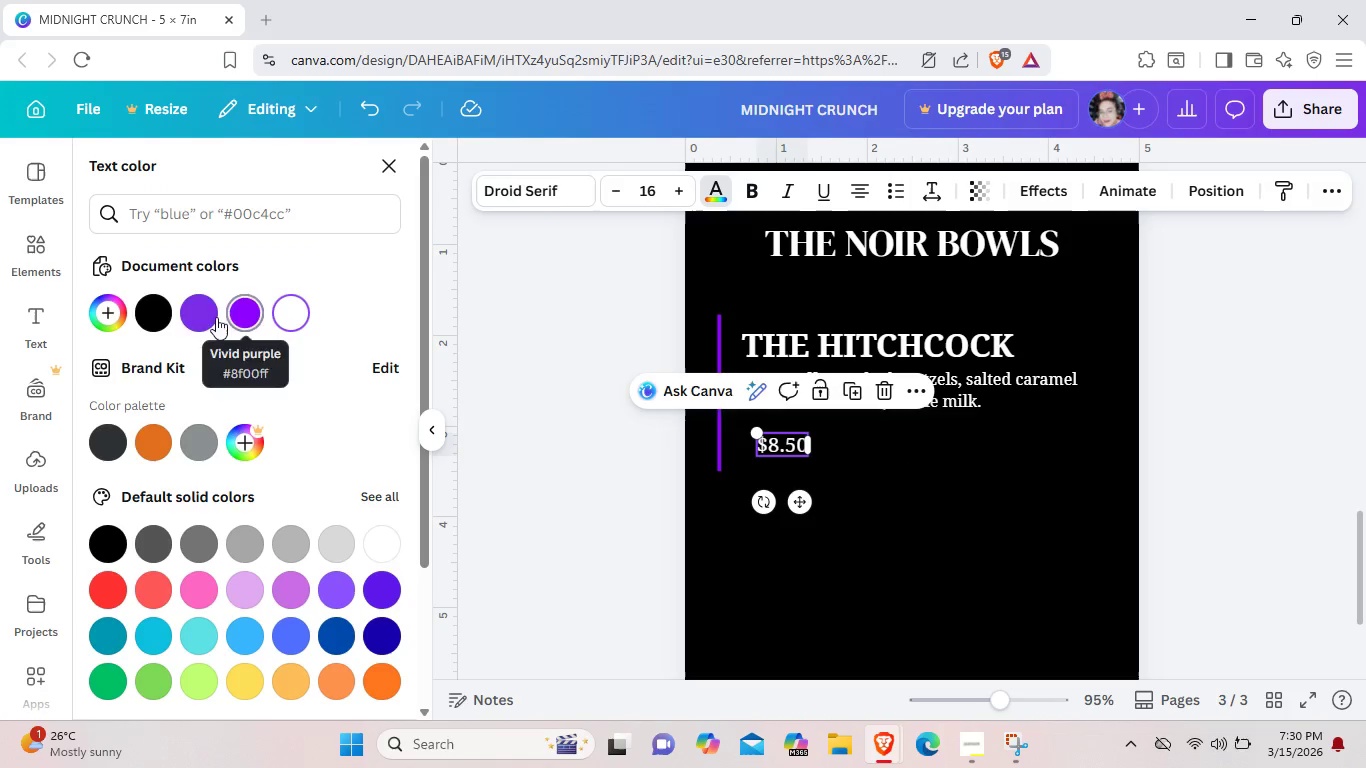 
wait(5.58)
 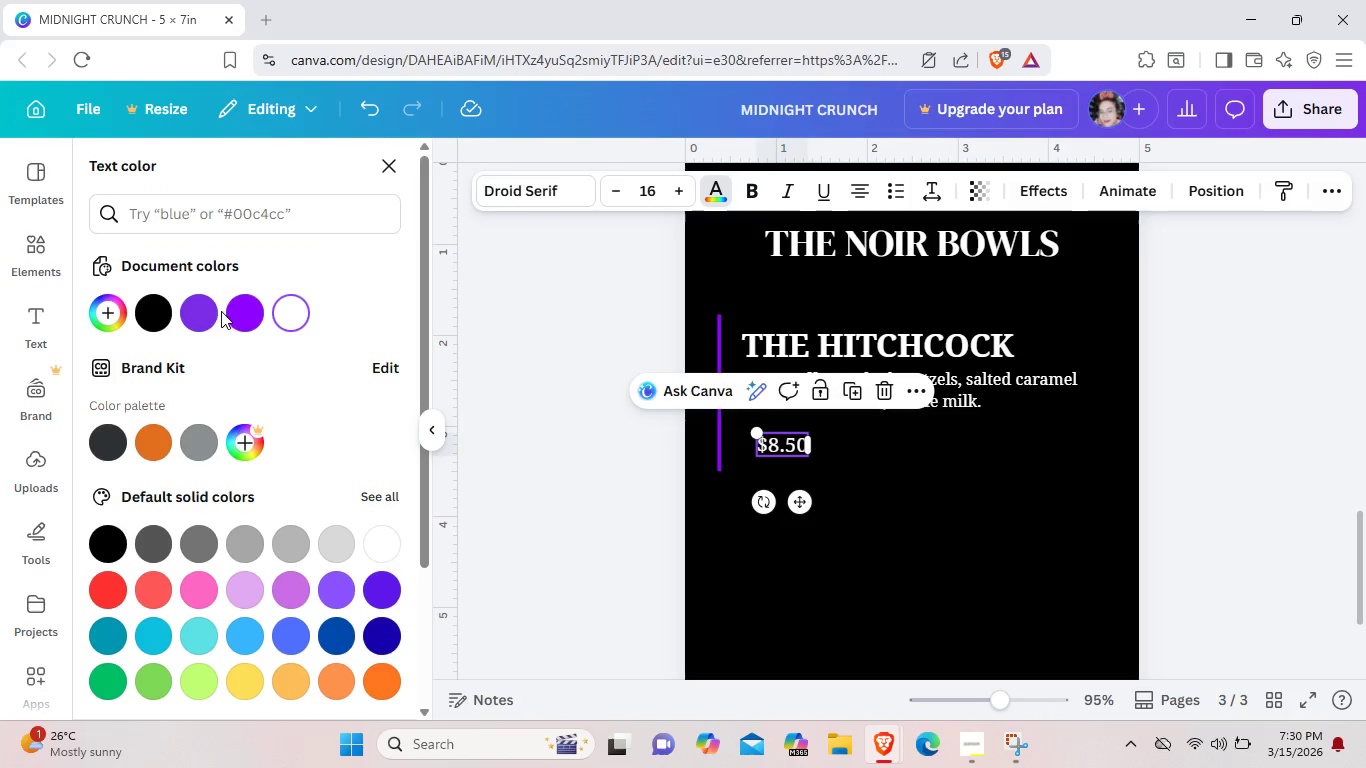 
left_click([266, 316])
 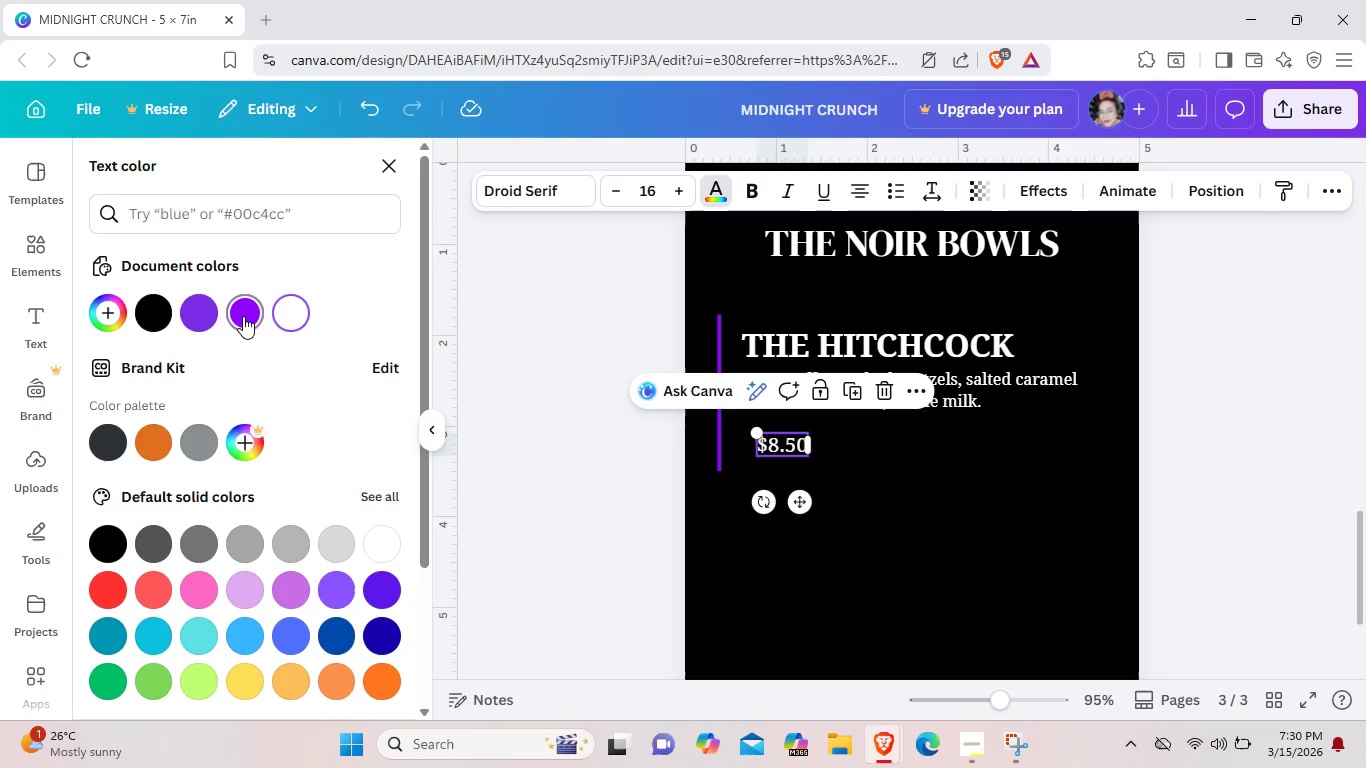 
left_click([243, 316])
 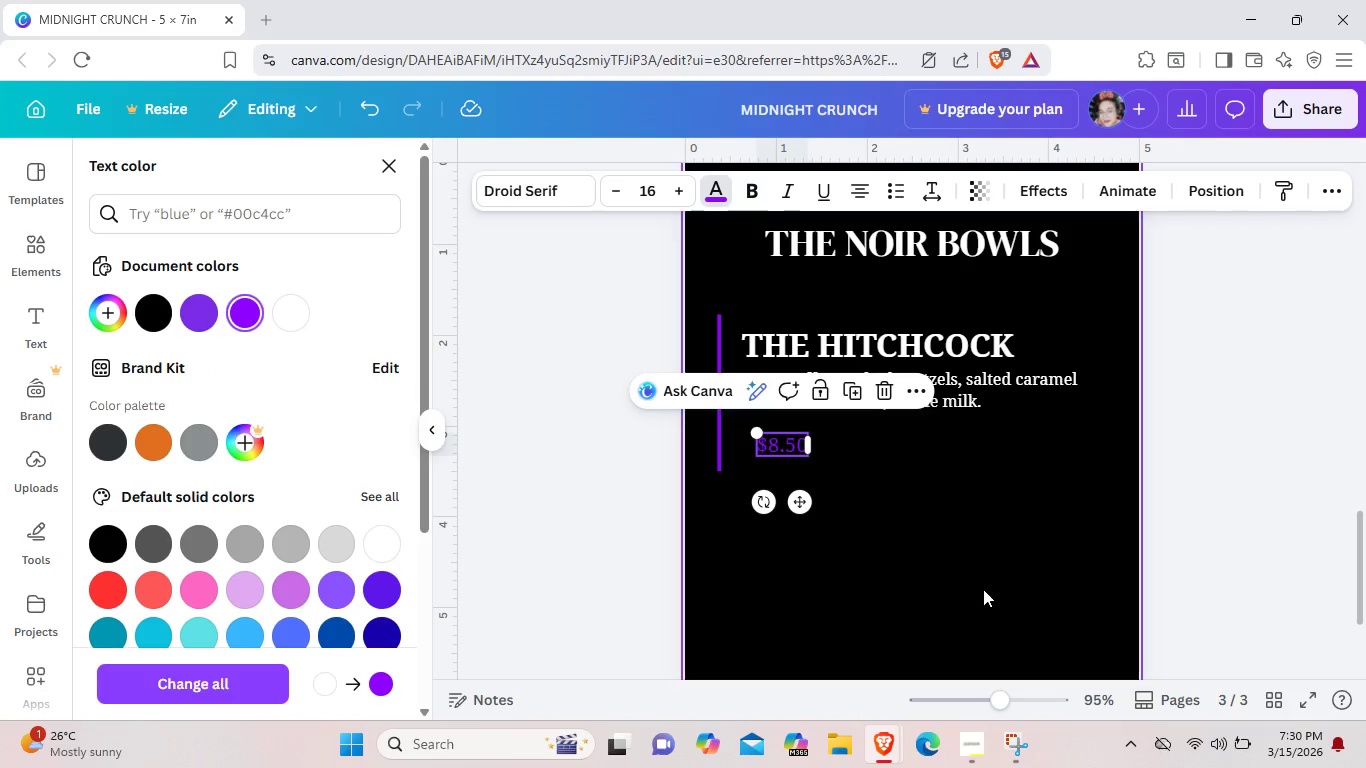 
left_click([983, 589])
 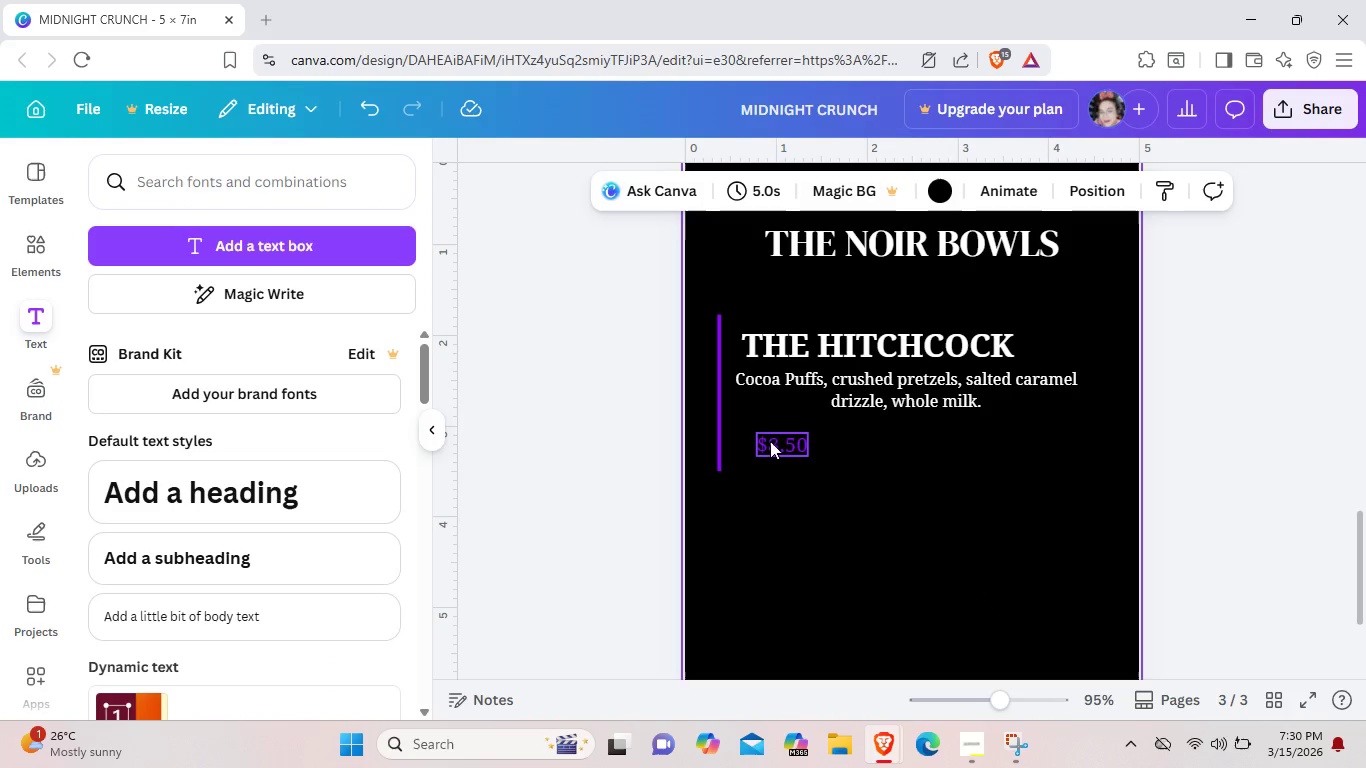 
left_click([770, 441])
 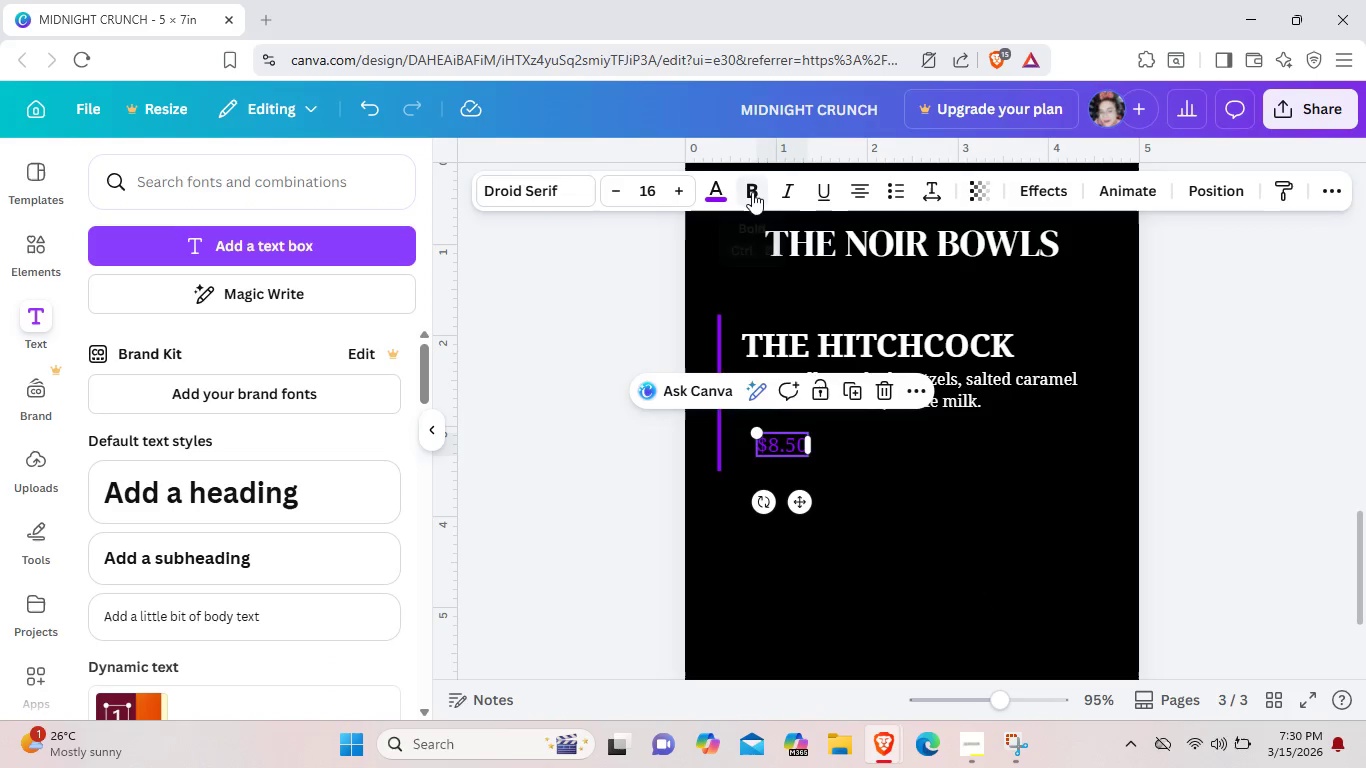 
left_click([752, 192])
 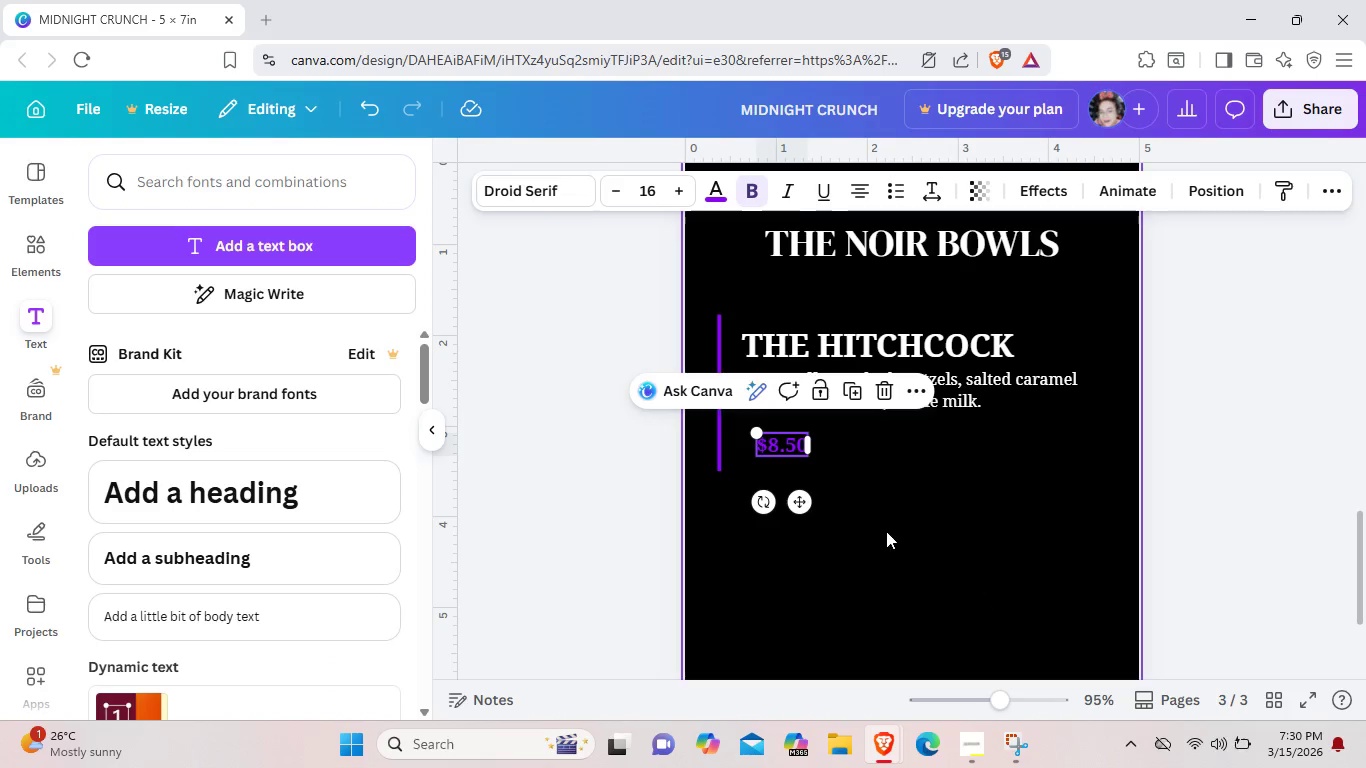 
left_click([886, 531])
 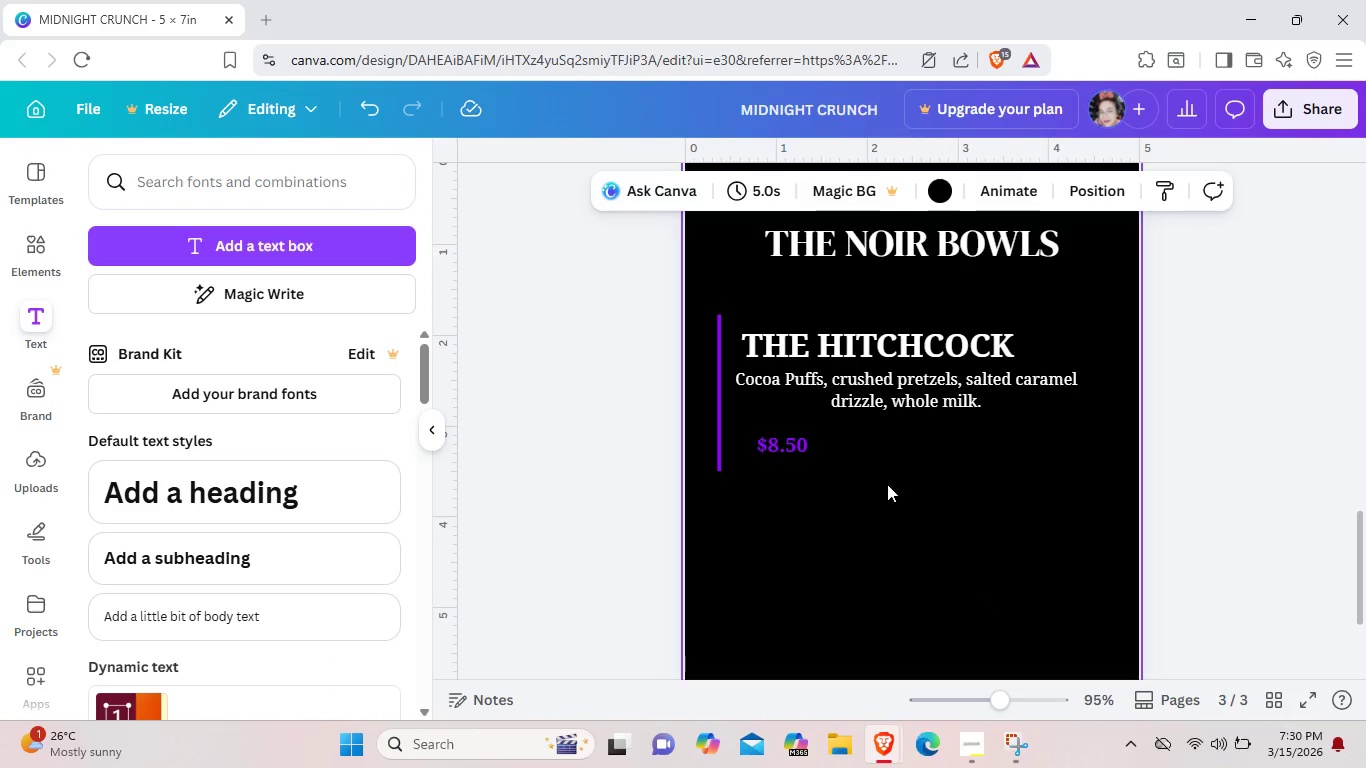 
wait(5.48)
 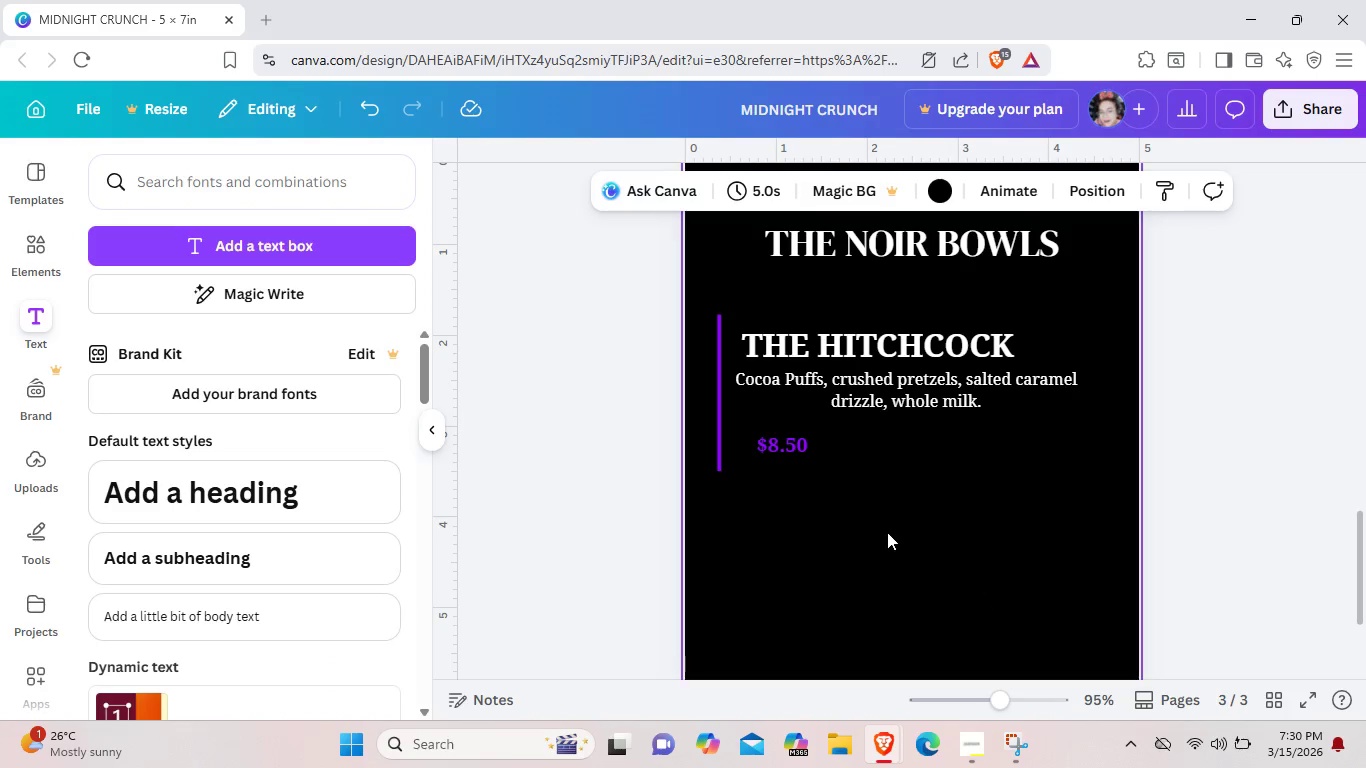 
left_click([934, 358])
 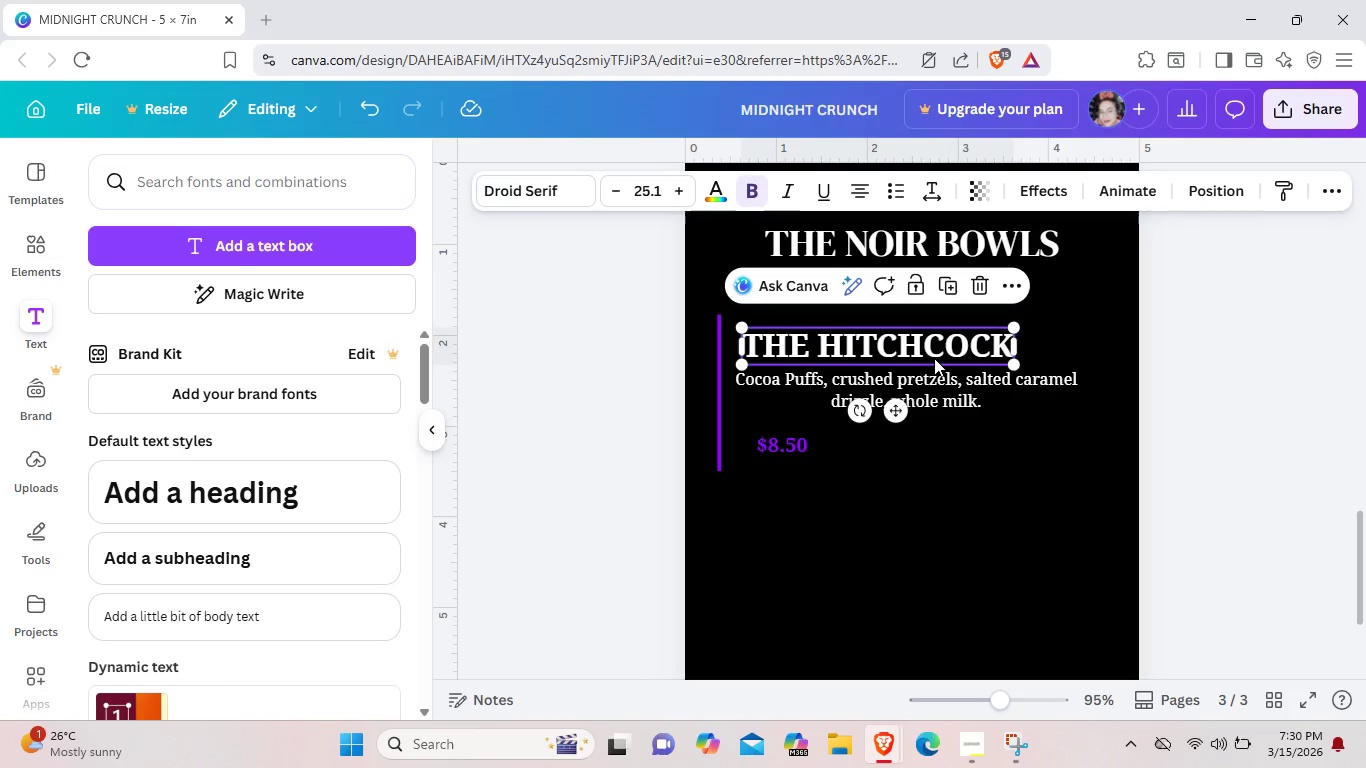 
key(Control+ControlLeft)
 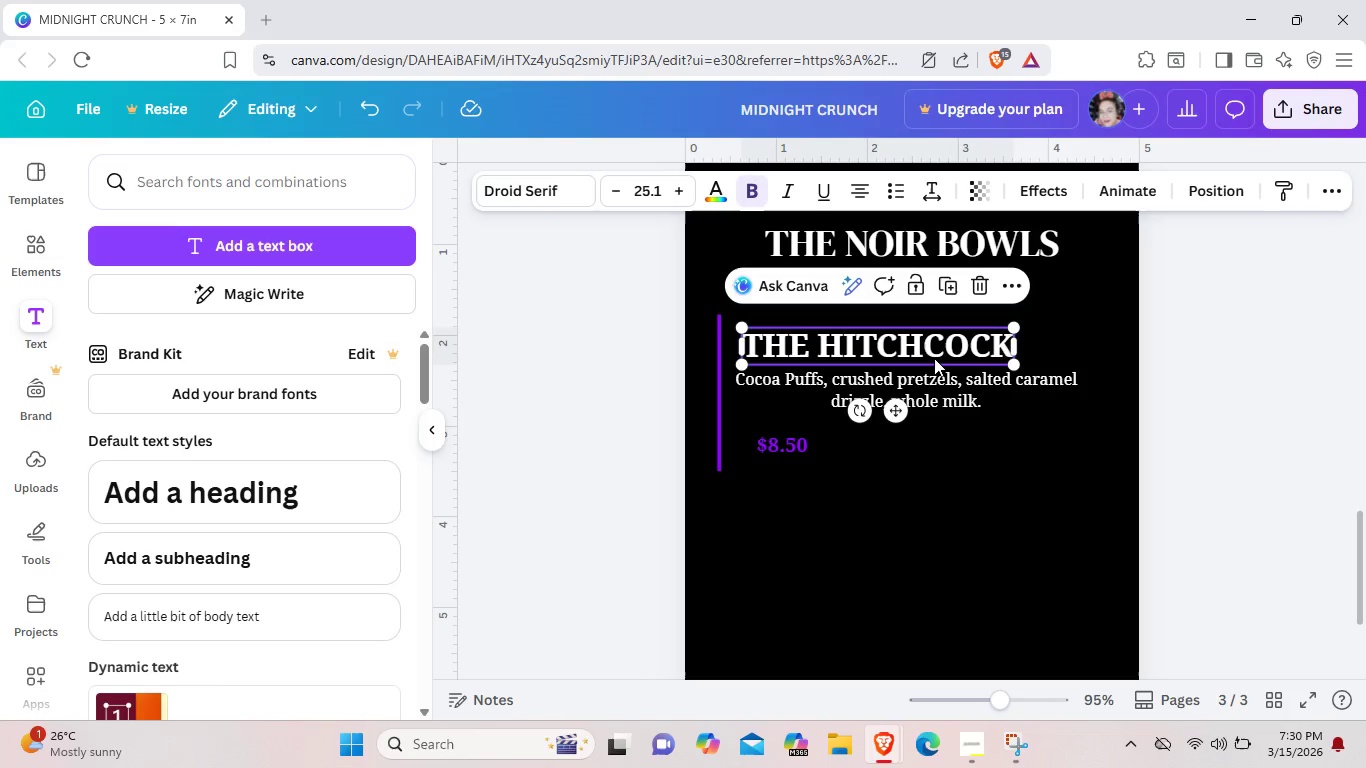 
key(Control+C)
 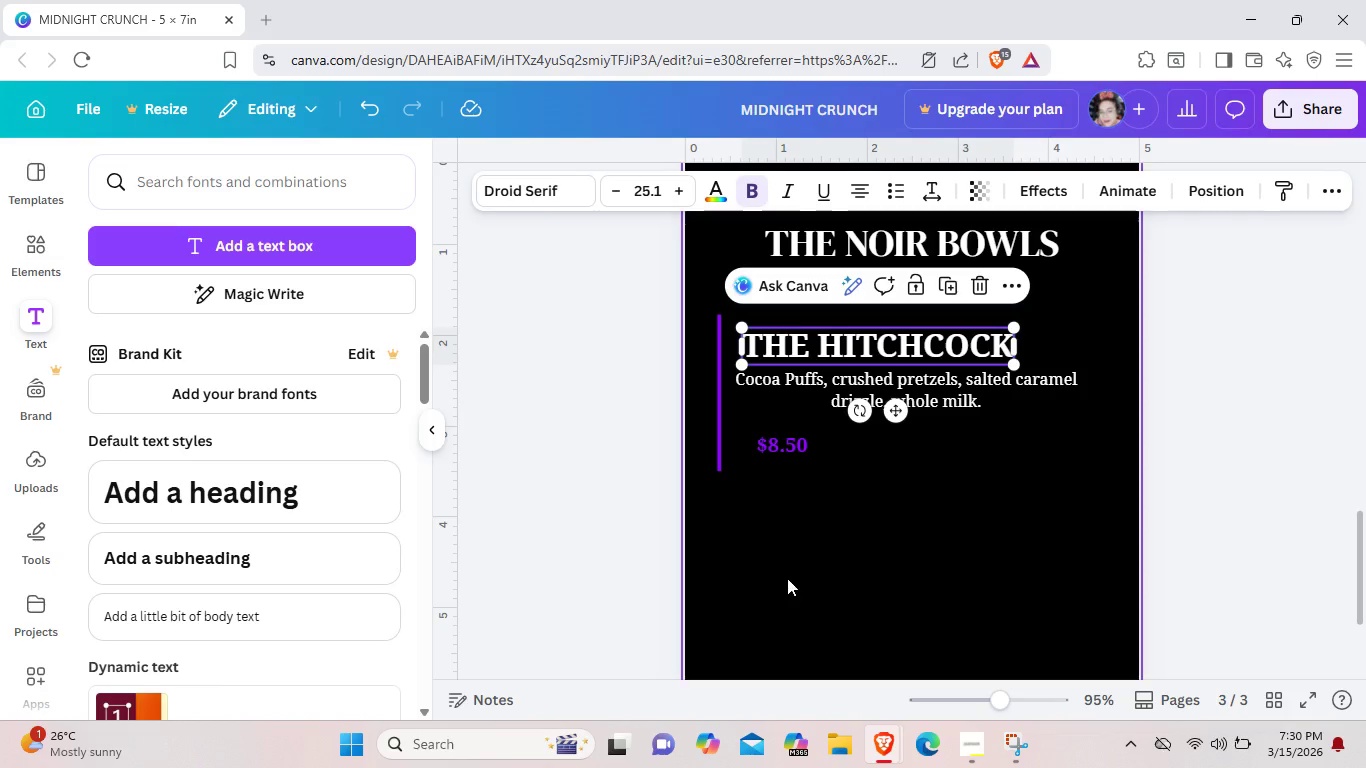 
left_click([787, 578])
 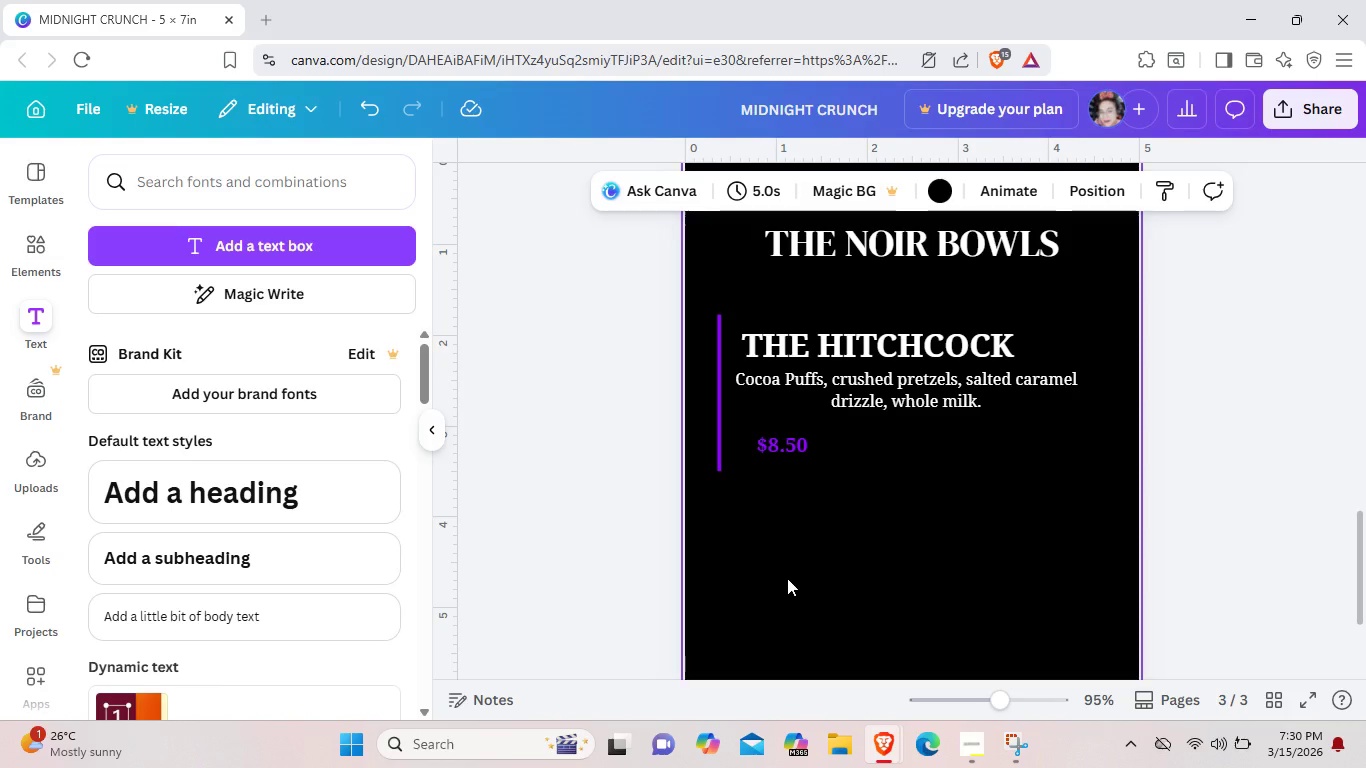 
key(Control+V)
 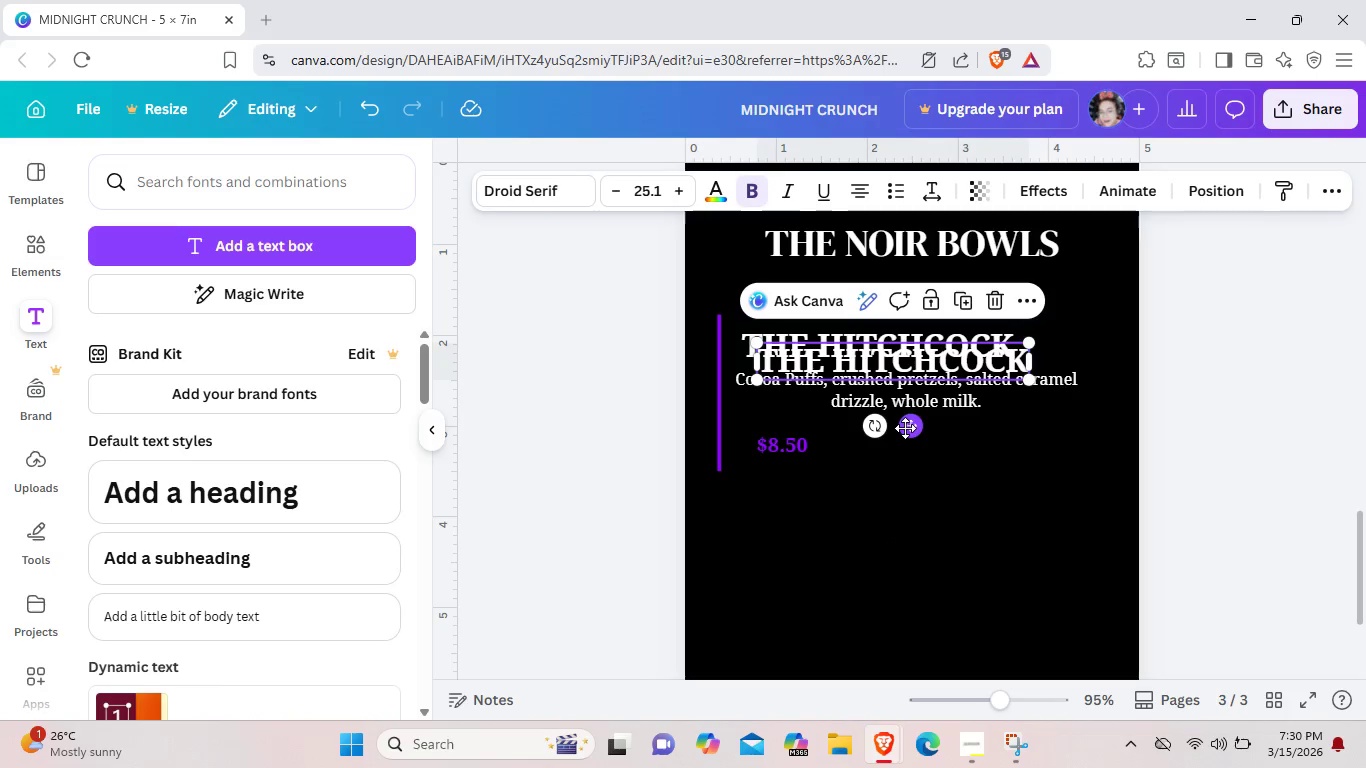 
left_click_drag(start_coordinate=[905, 428], to_coordinate=[897, 581])
 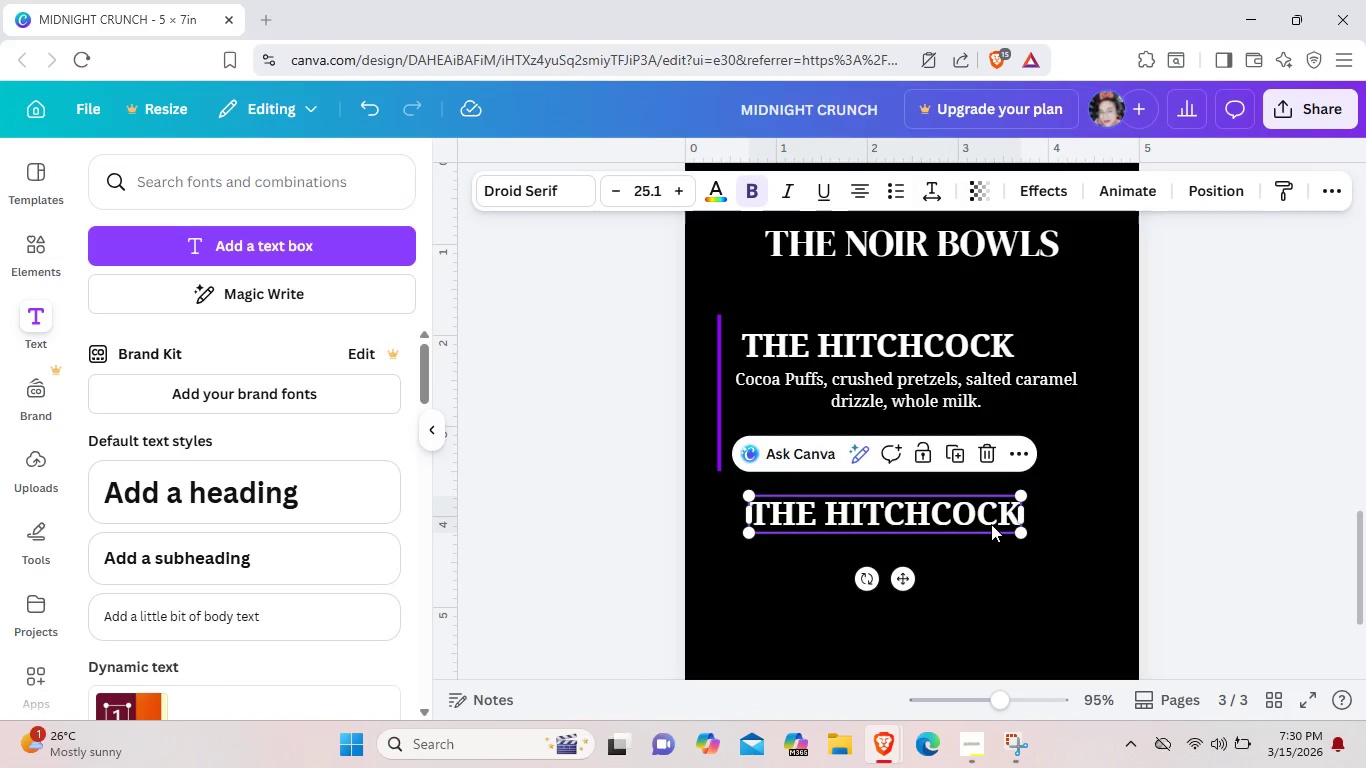 
left_click([991, 524])
 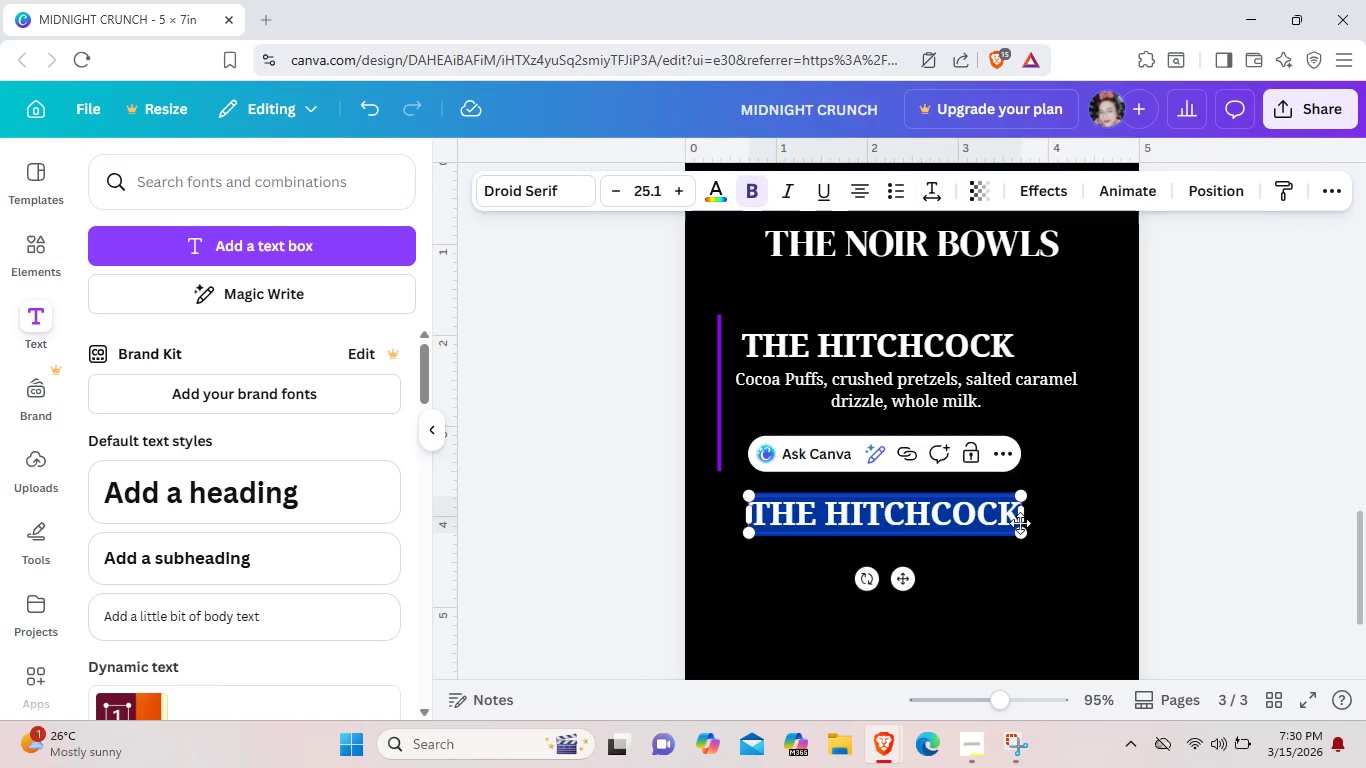 
left_click([1020, 523])
 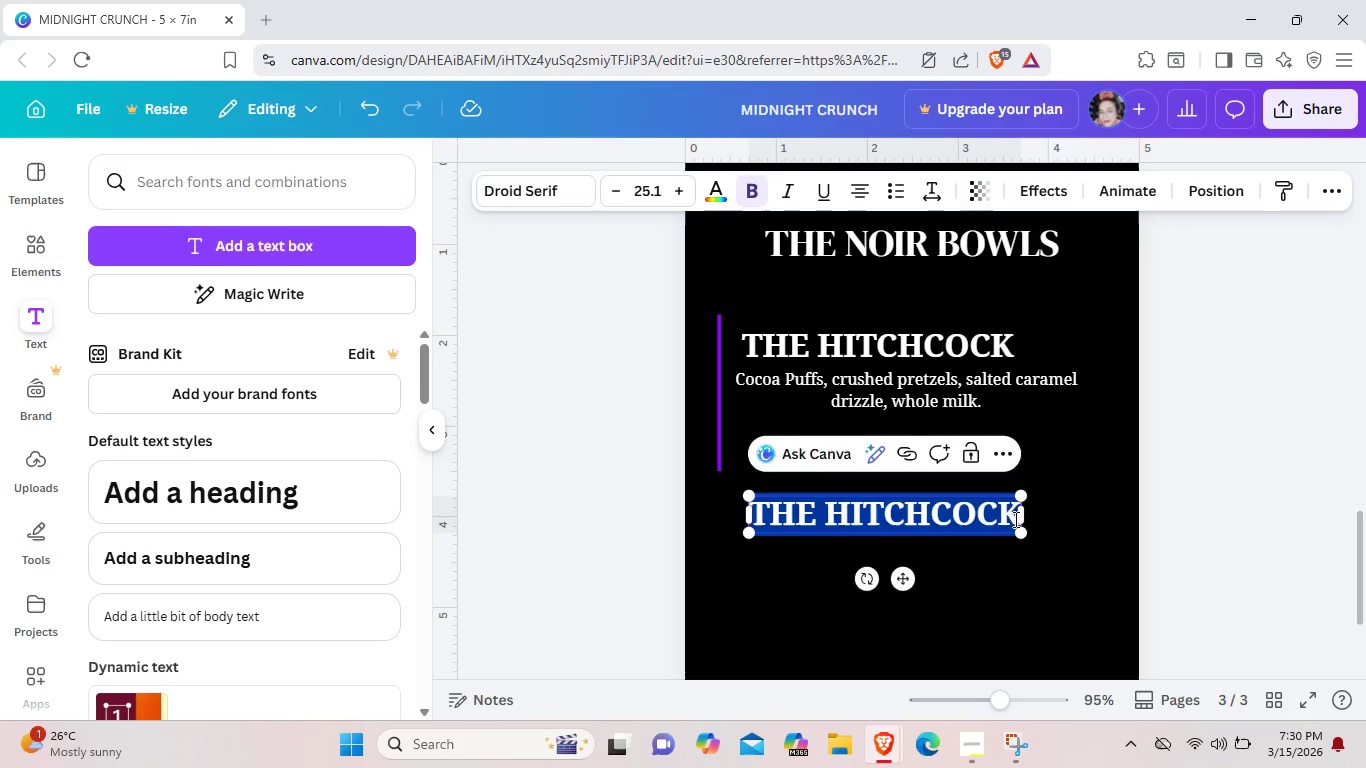 
left_click([1014, 519])
 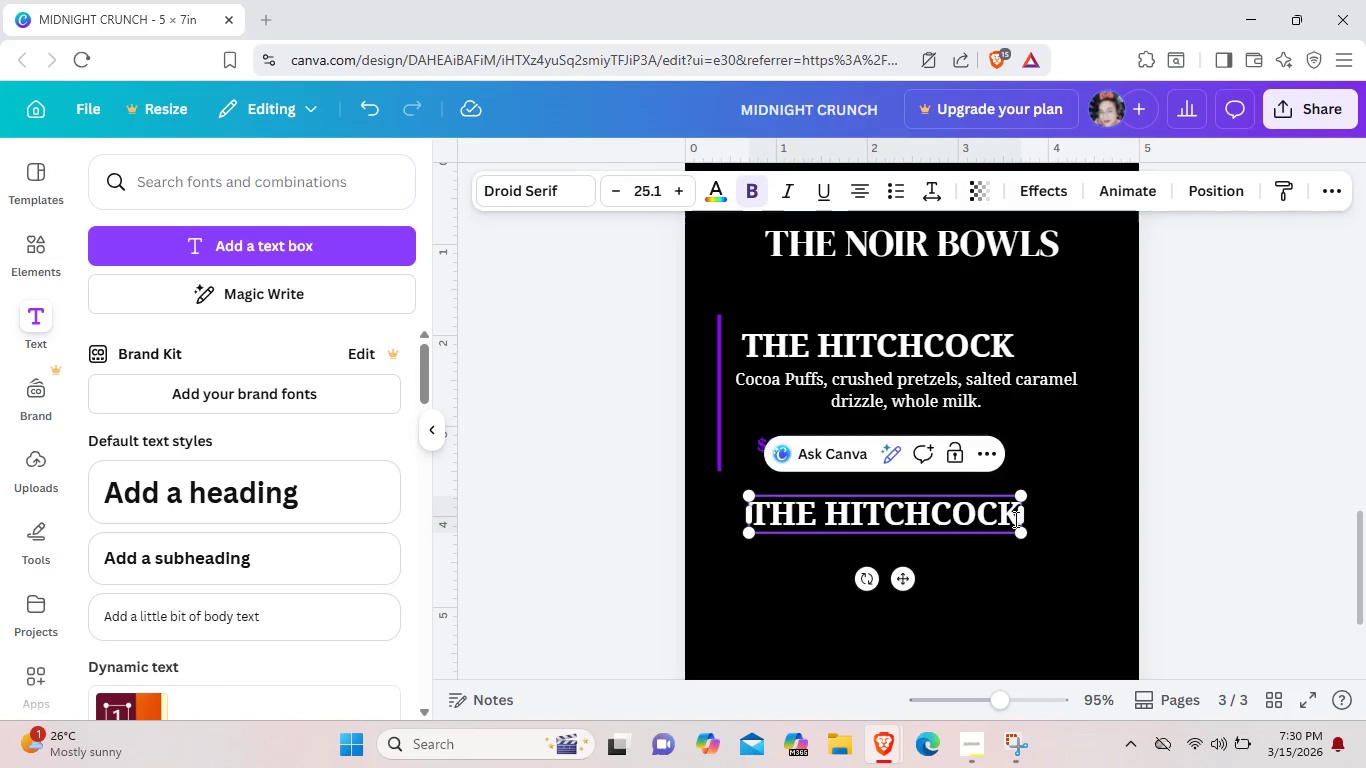 
left_click([1014, 519])
 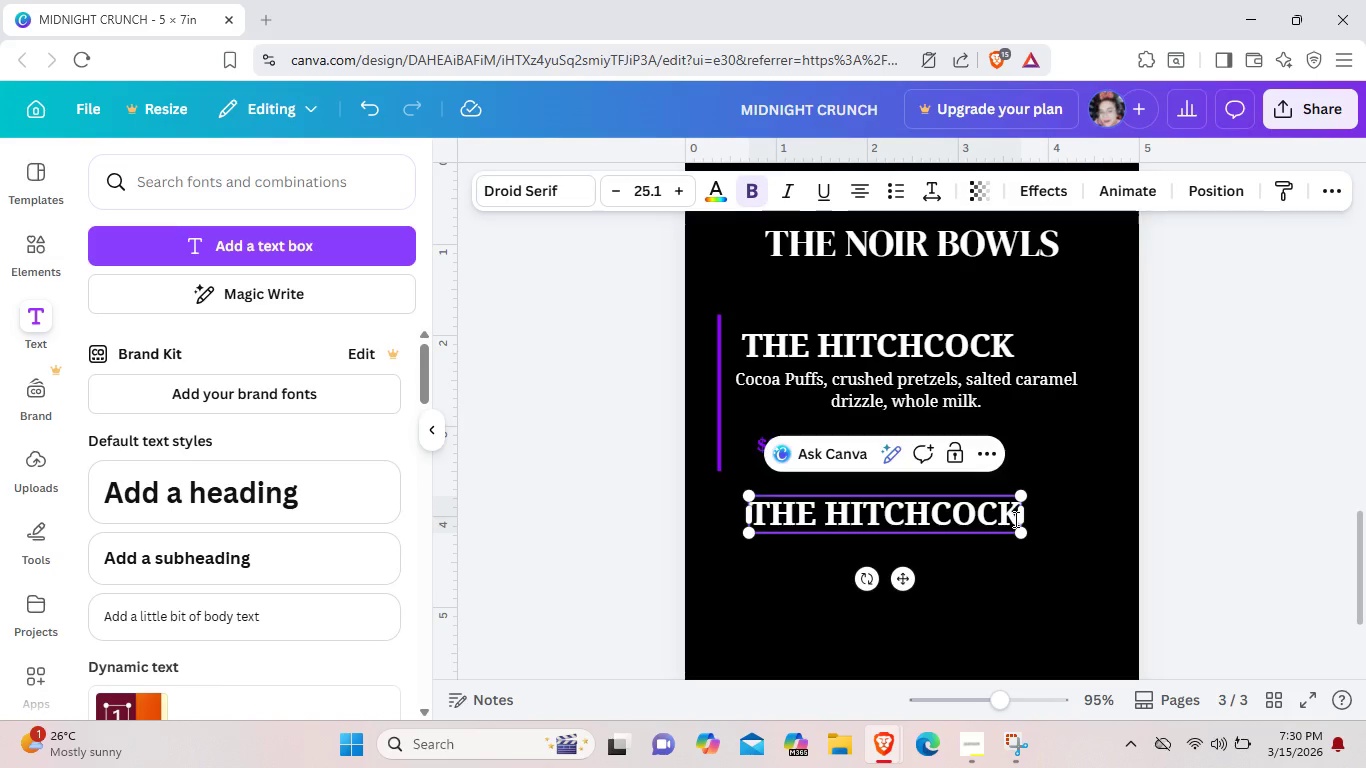 
key(Backspace)
key(Backspace)
key(Backspace)
key(Backspace)
key(Backspace)
key(Backspace)
key(Backspace)
key(Backspace)
key(Backspace)
key(Backspace)
key(Backspace)
key(Backspace)
type(HE)
key(Backspace)
key(Backspace)
key(Backspace)
type(he)
key(Backspace)
key(Backspace)
type(the)
key(Backspace)
key(Backspace)
key(Backspace)
type(The Bogart)
 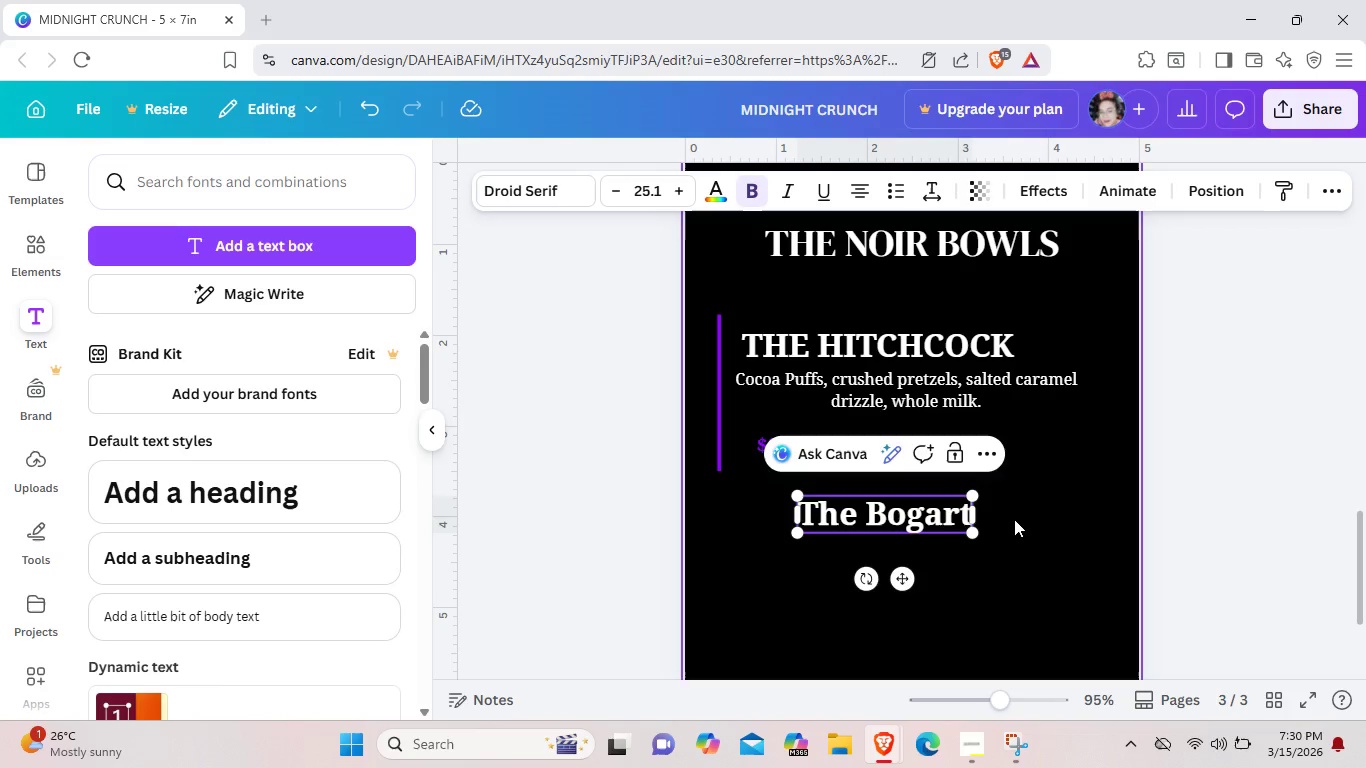 
left_click([1014, 519])
 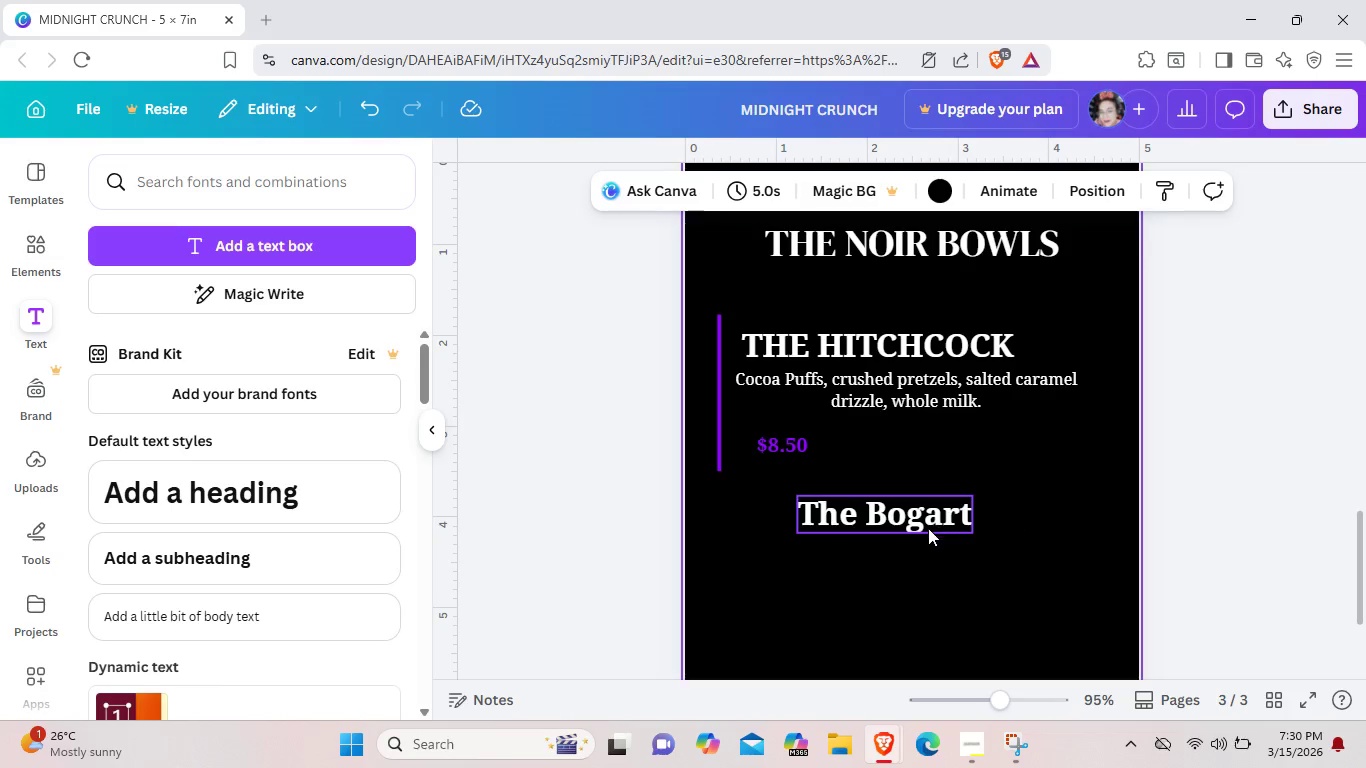 
left_click_drag(start_coordinate=[937, 524], to_coordinate=[889, 525])
 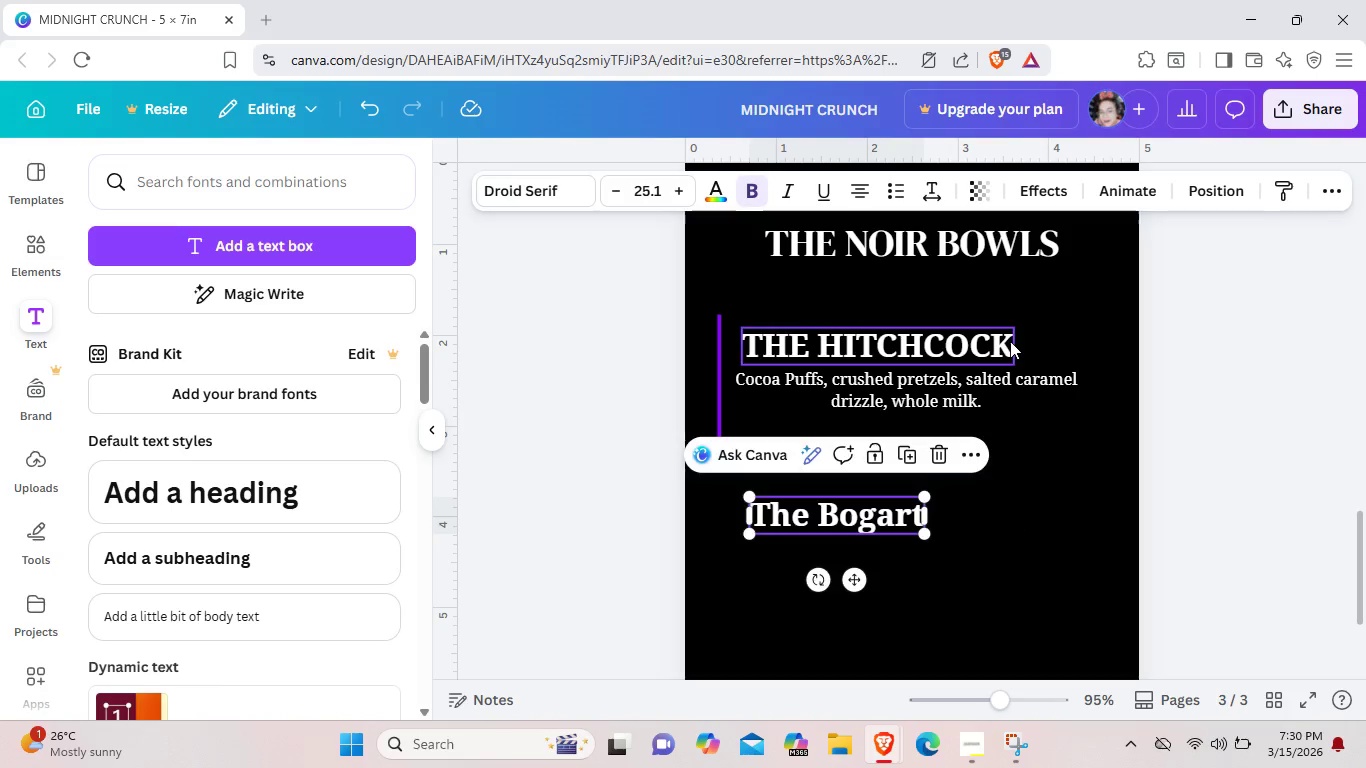 
double_click([1010, 341])
 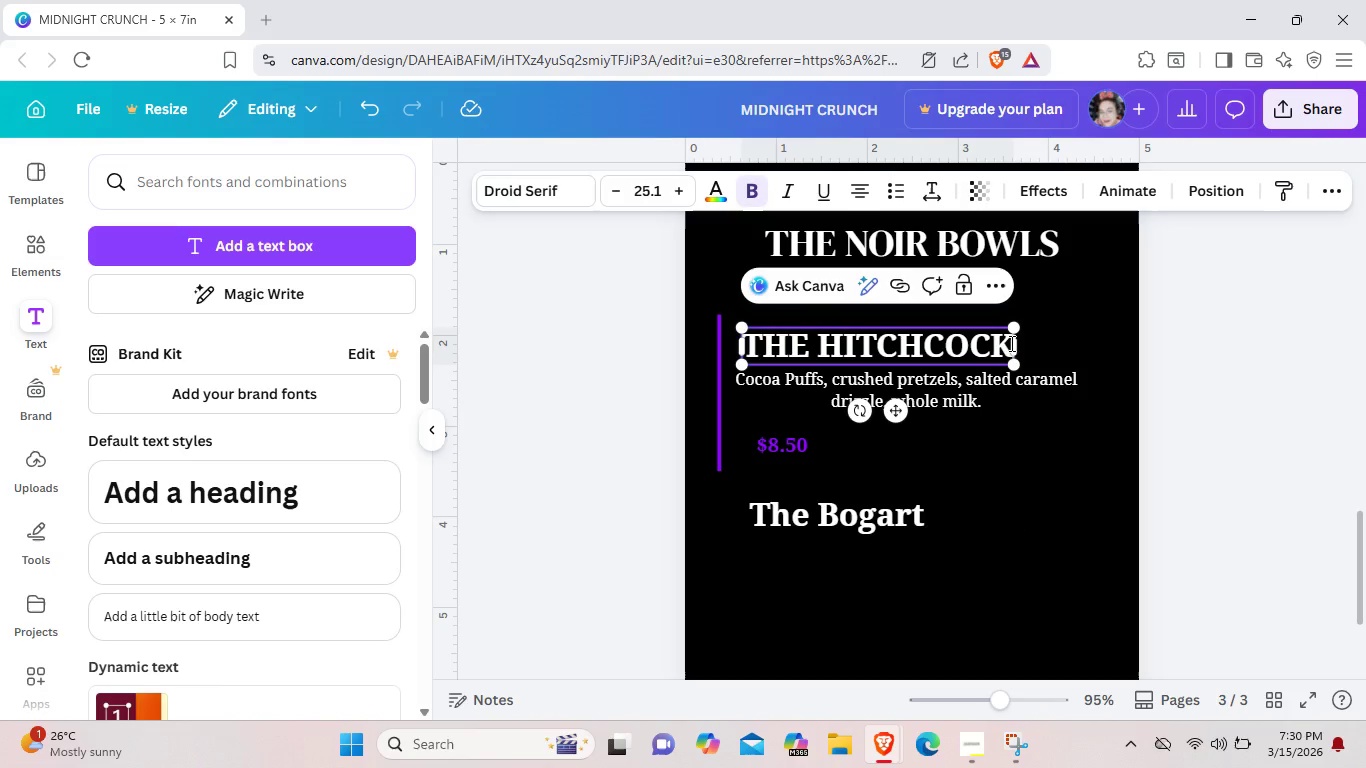 
left_click([1010, 343])
 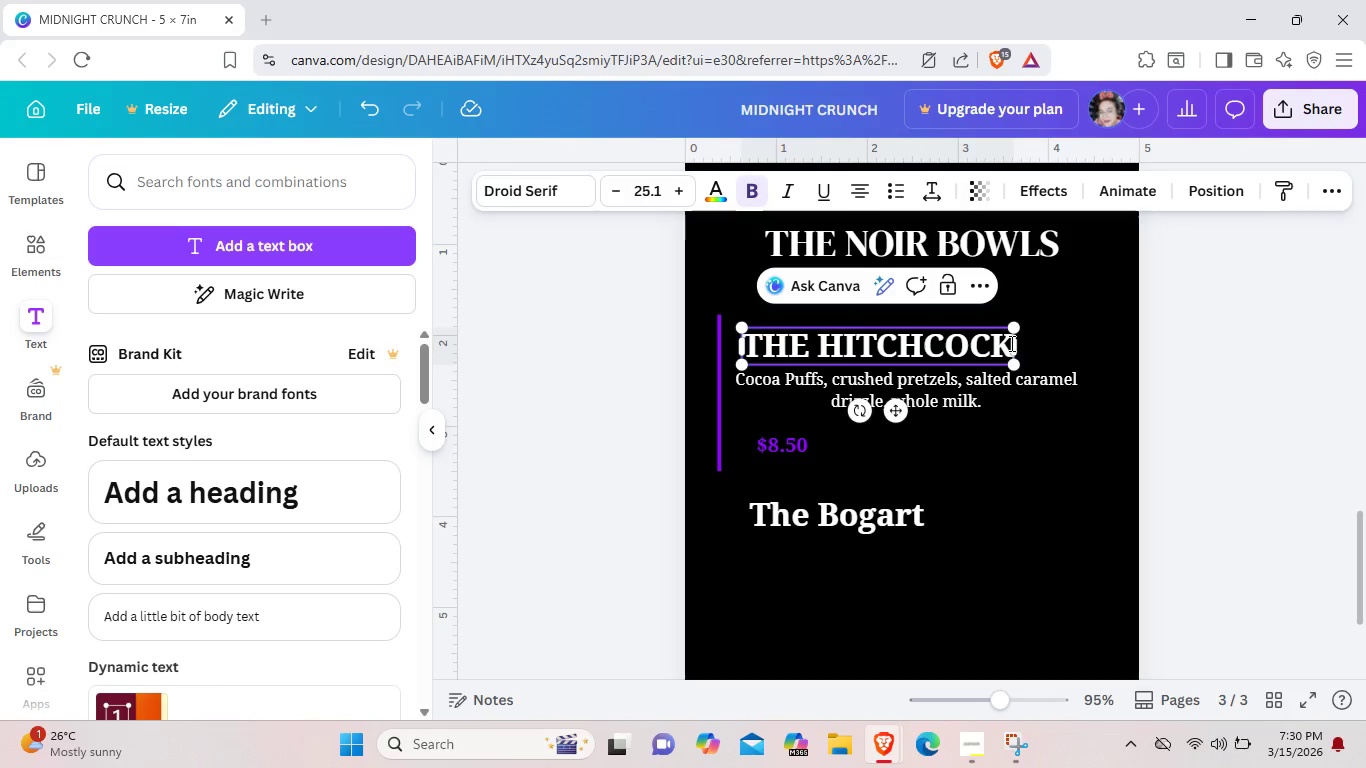 
left_click([1010, 343])
 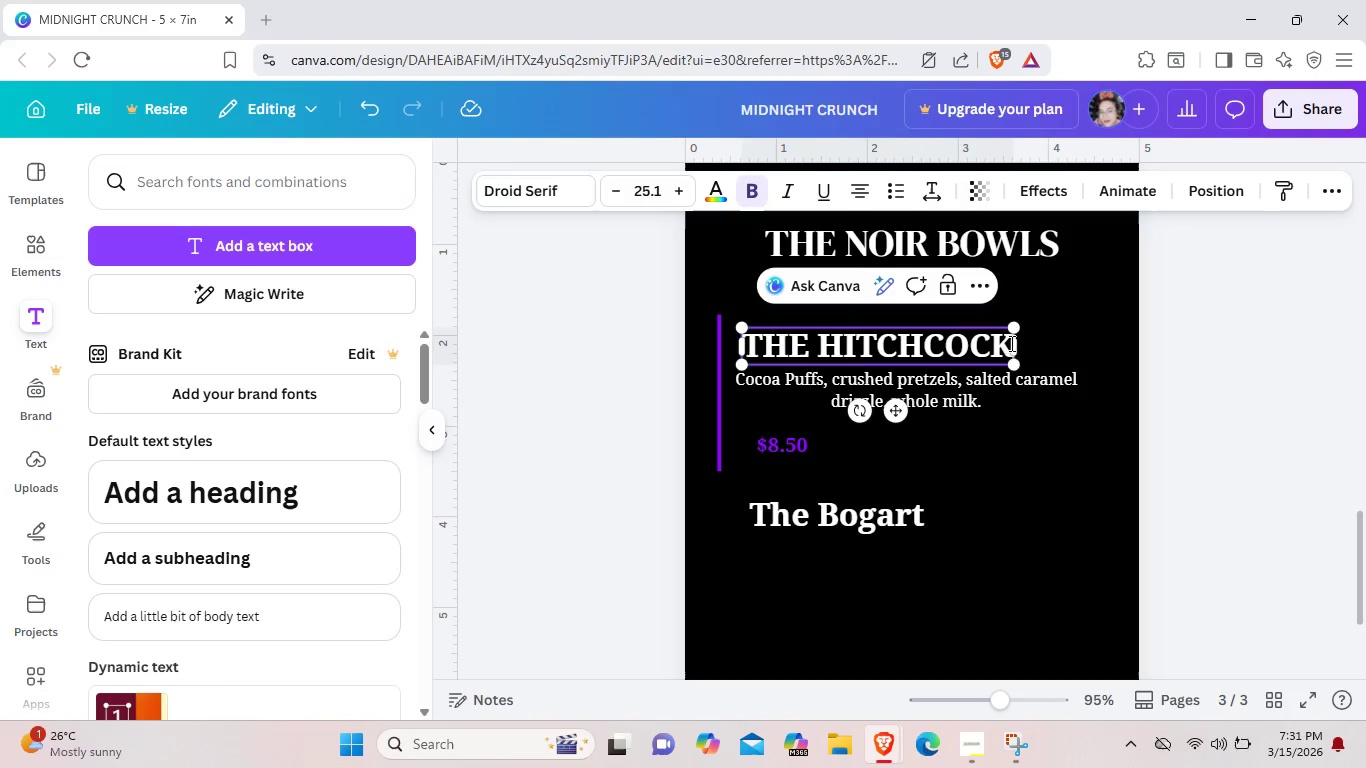 
key(Backspace)
key(Backspace)
key(Backspace)
key(Backspace)
key(Backspace)
key(Backspace)
key(Backspace)
key(Backspace)
key(Backspace)
key(Backspace)
key(Backspace)
key(Backspace)
type(he h)
key(Backspace)
type(Hitchcock)
 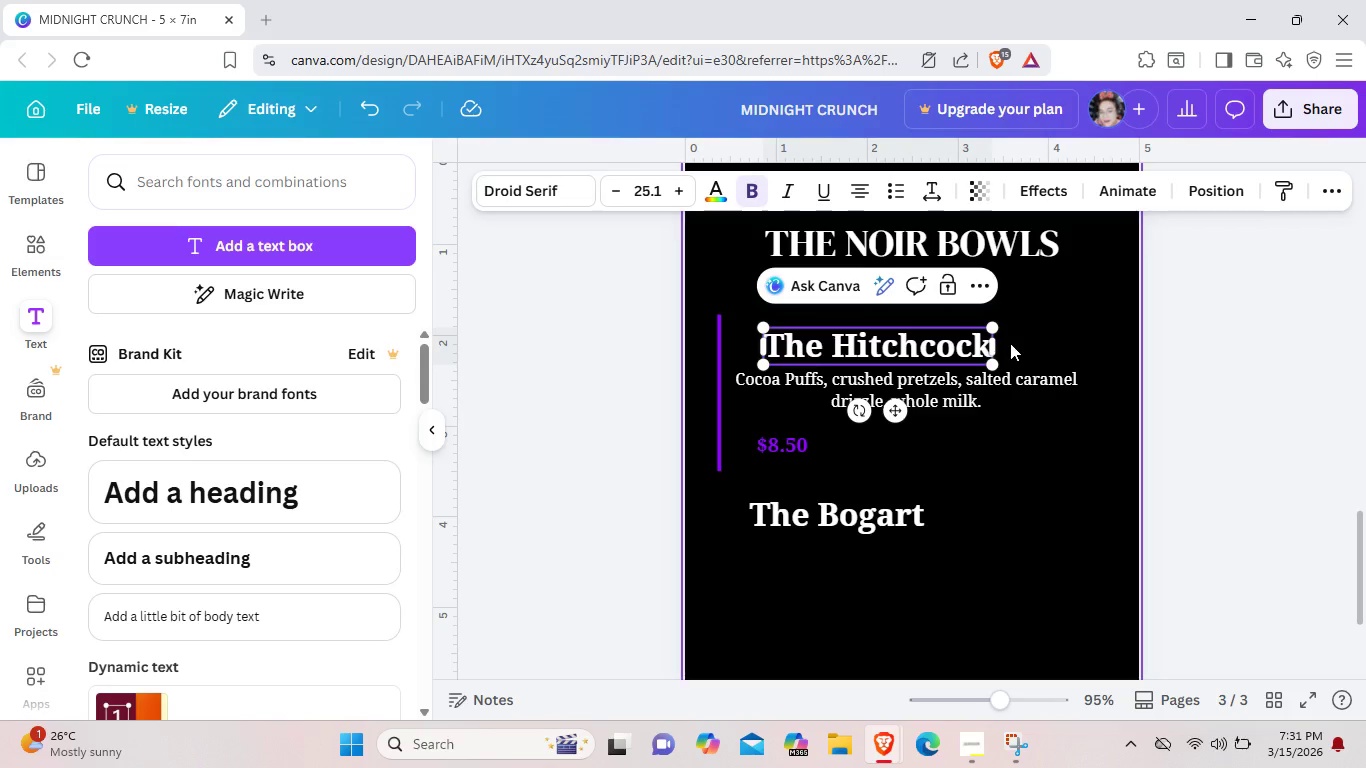 
left_click([1004, 485])
 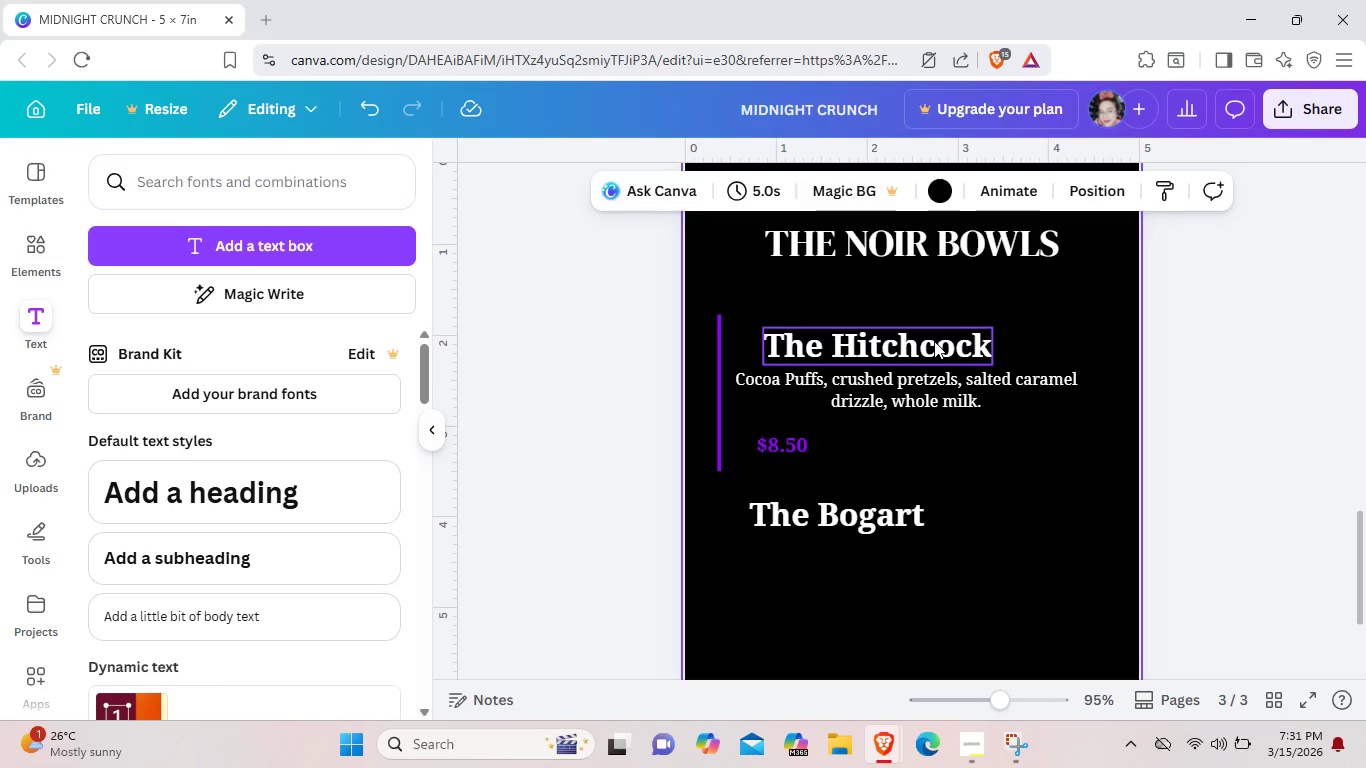 
left_click_drag(start_coordinate=[934, 341], to_coordinate=[910, 325])
 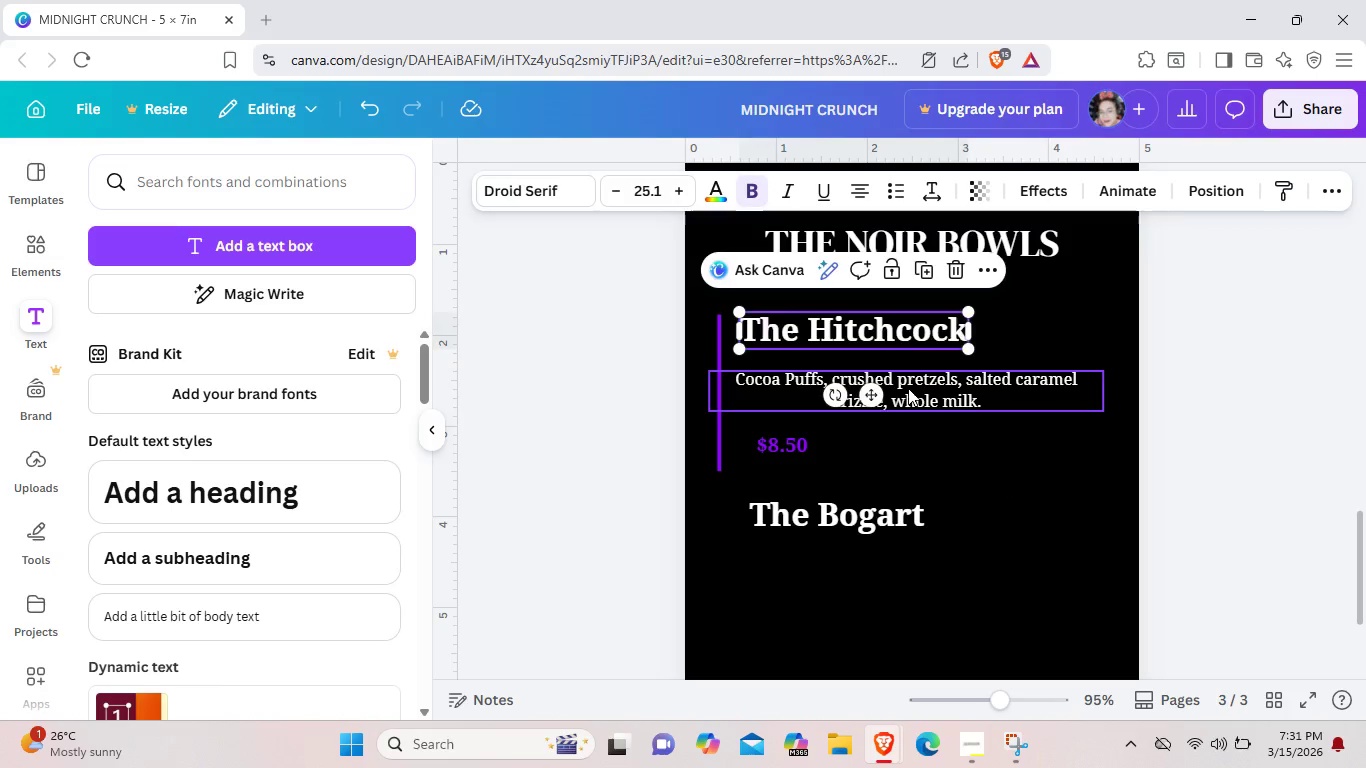 
left_click_drag(start_coordinate=[908, 388], to_coordinate=[912, 374])
 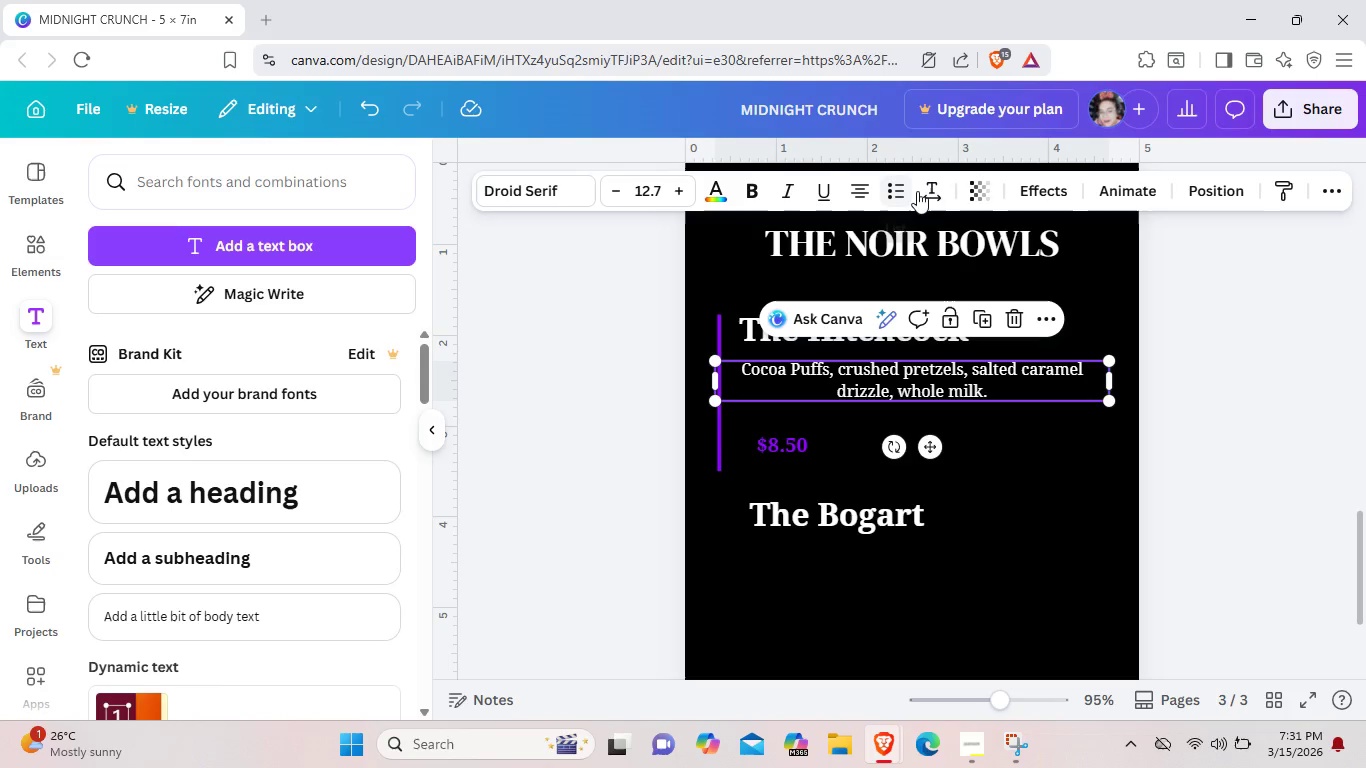 
left_click([926, 194])
 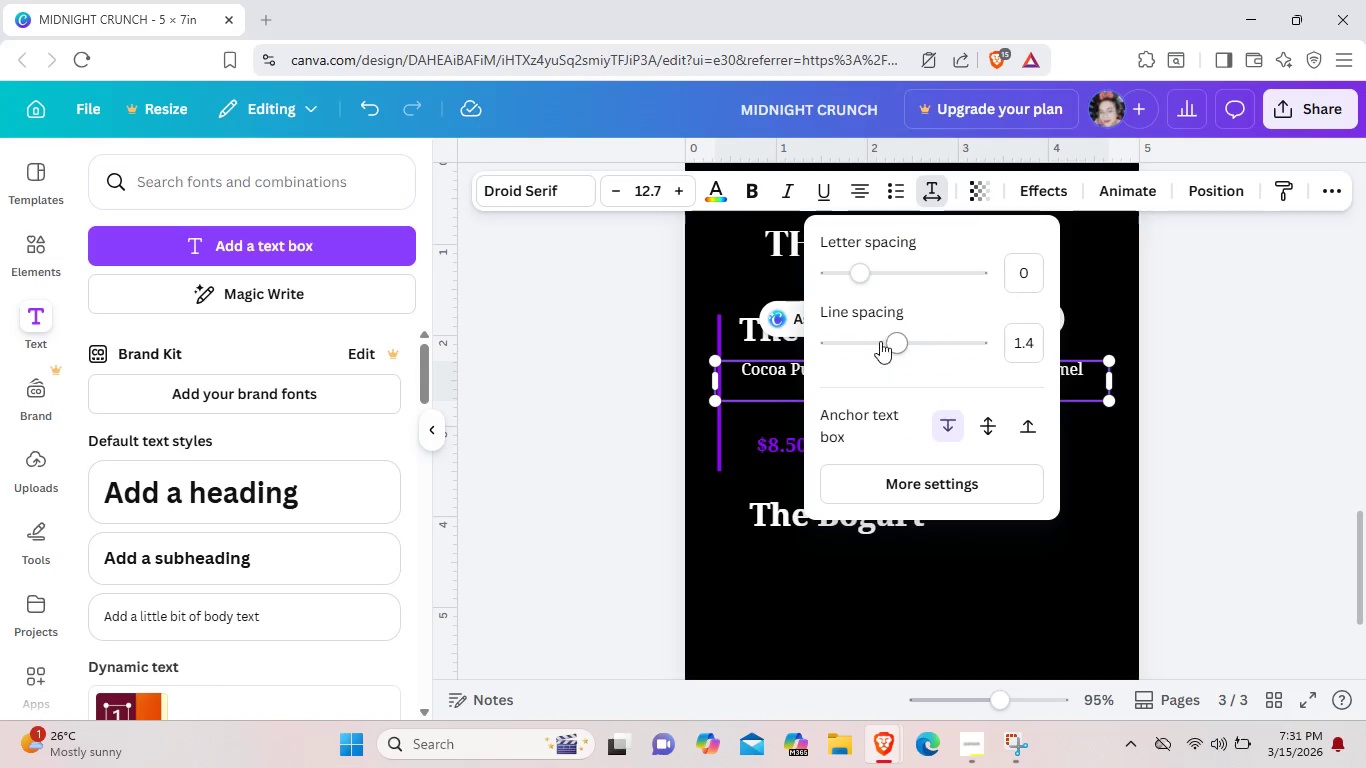 
left_click_drag(start_coordinate=[896, 341], to_coordinate=[865, 343])
 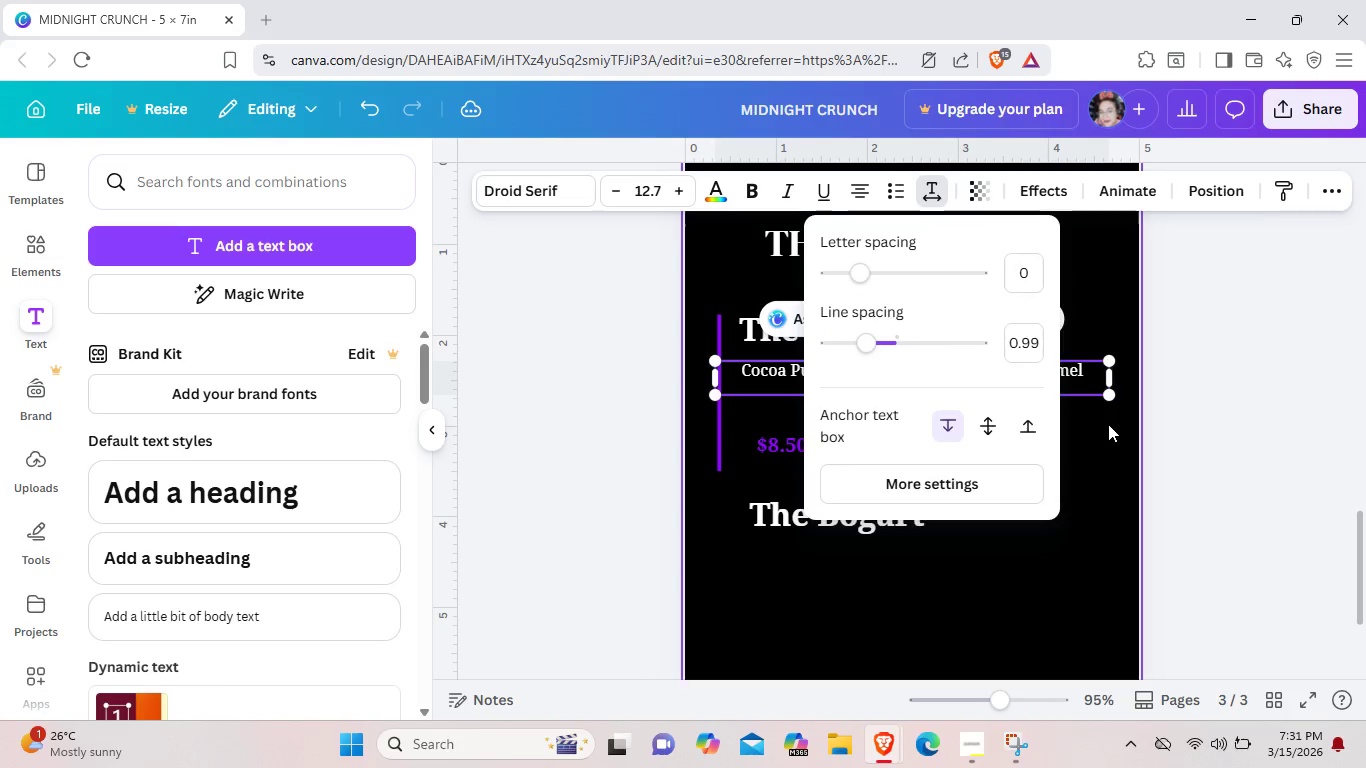 
left_click([1108, 424])
 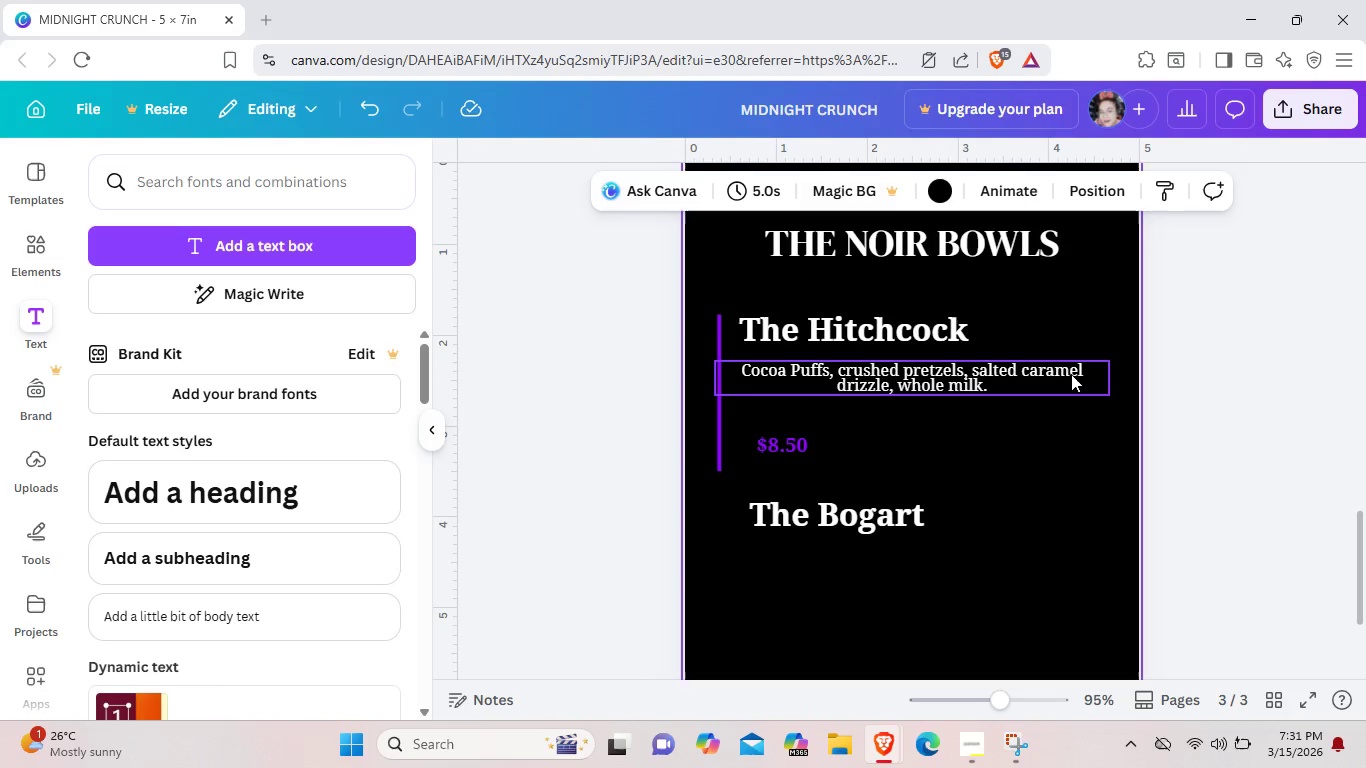 
left_click([1071, 374])
 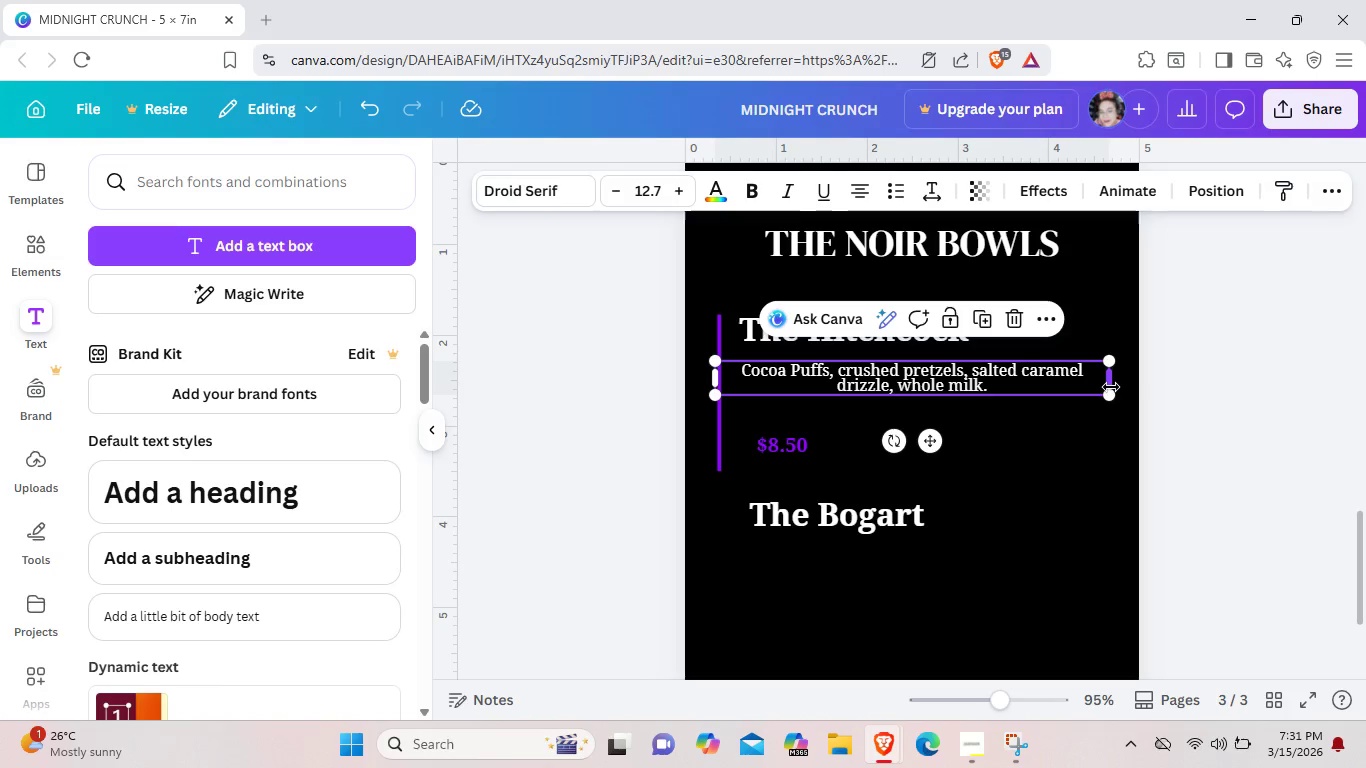 
left_click_drag(start_coordinate=[1112, 385], to_coordinate=[1028, 382])
 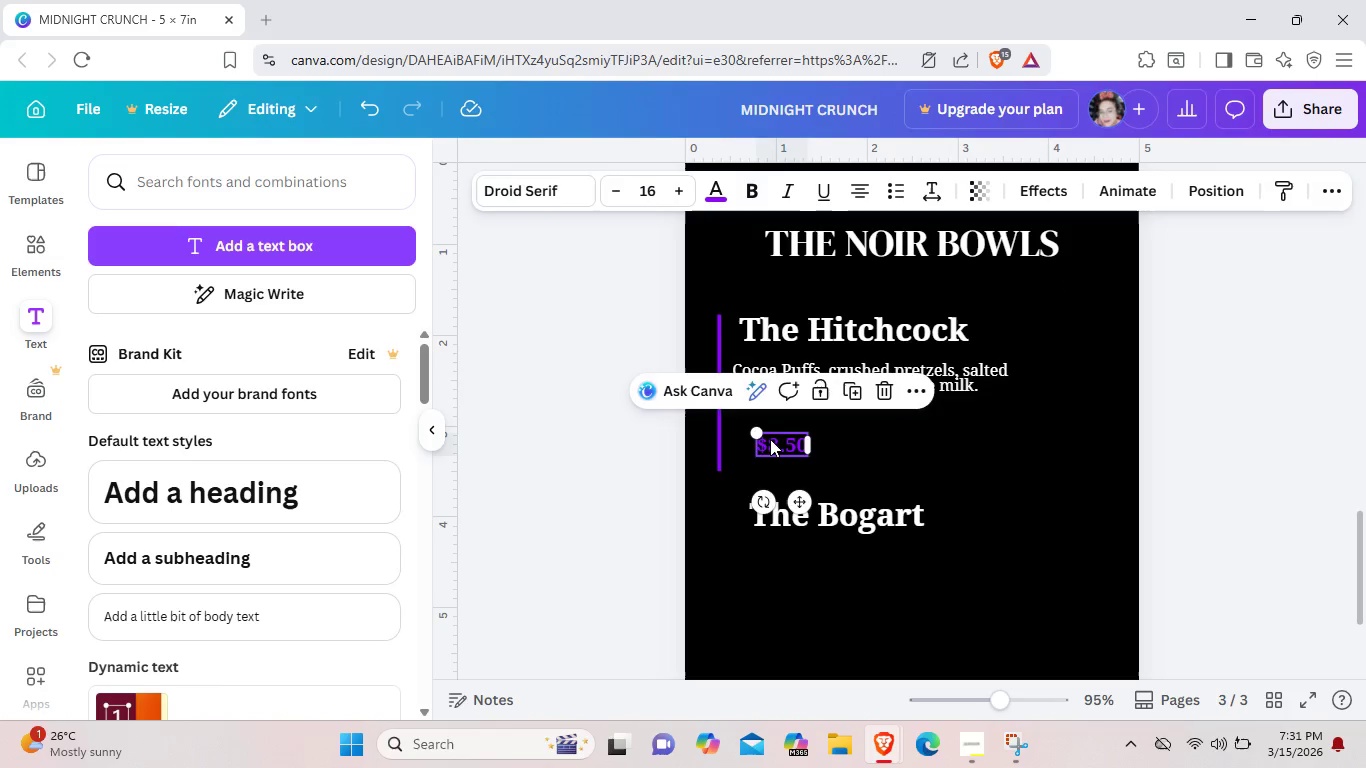 
left_click_drag(start_coordinate=[770, 439], to_coordinate=[767, 429])
 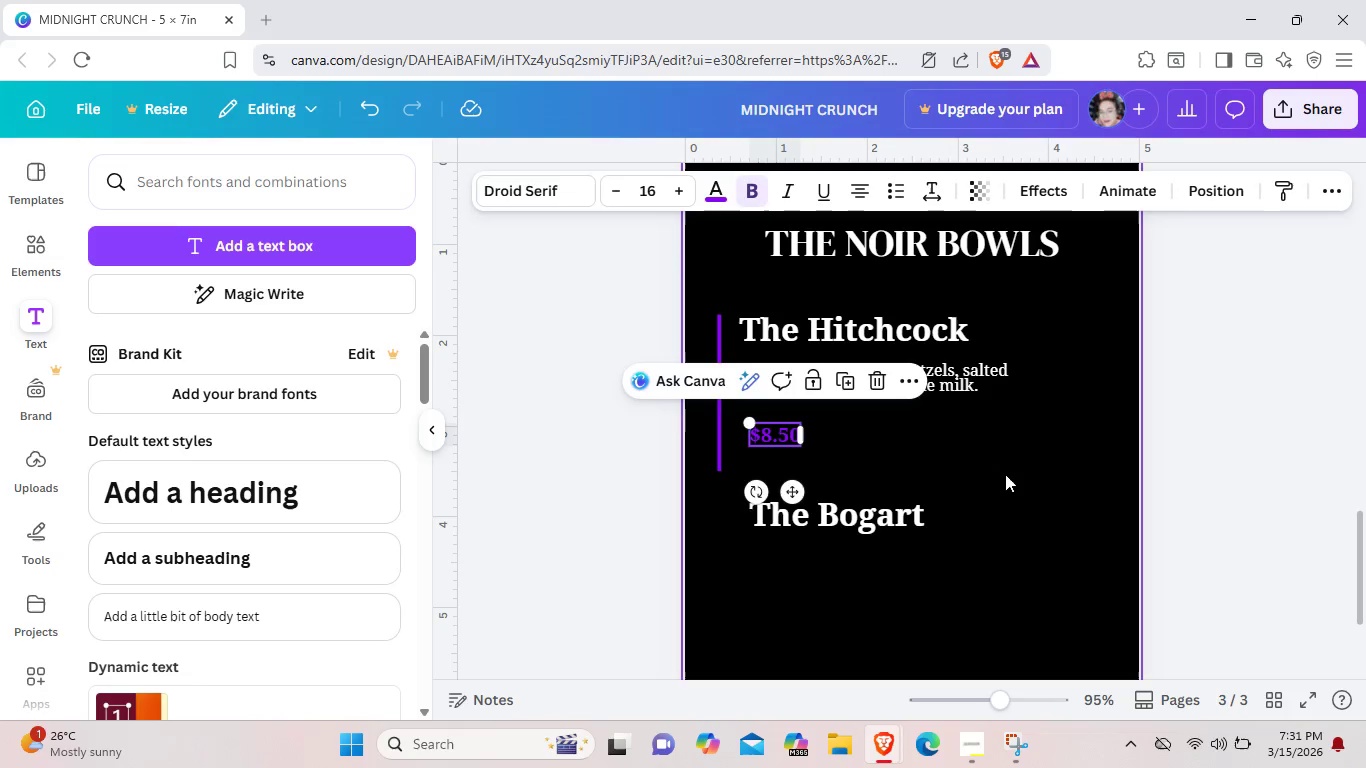 
left_click([1005, 474])
 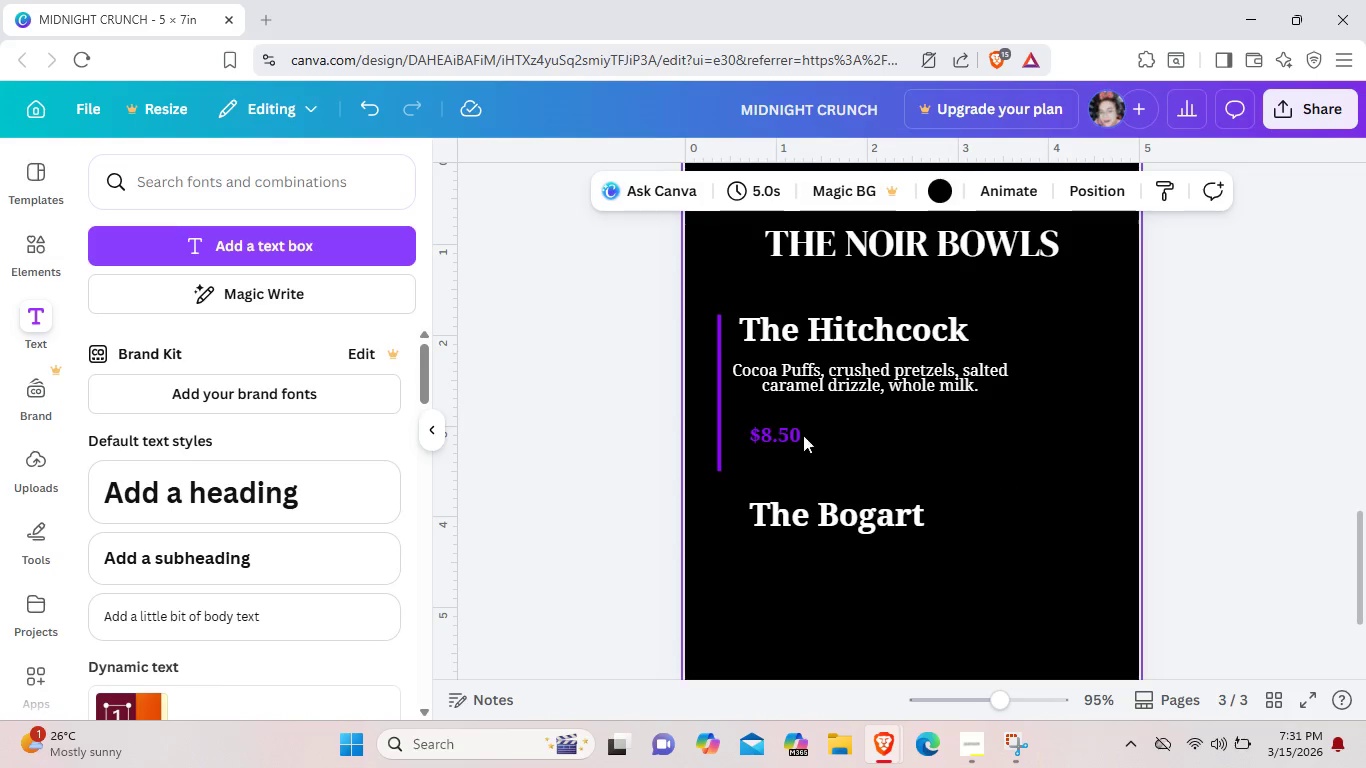 
wait(5.33)
 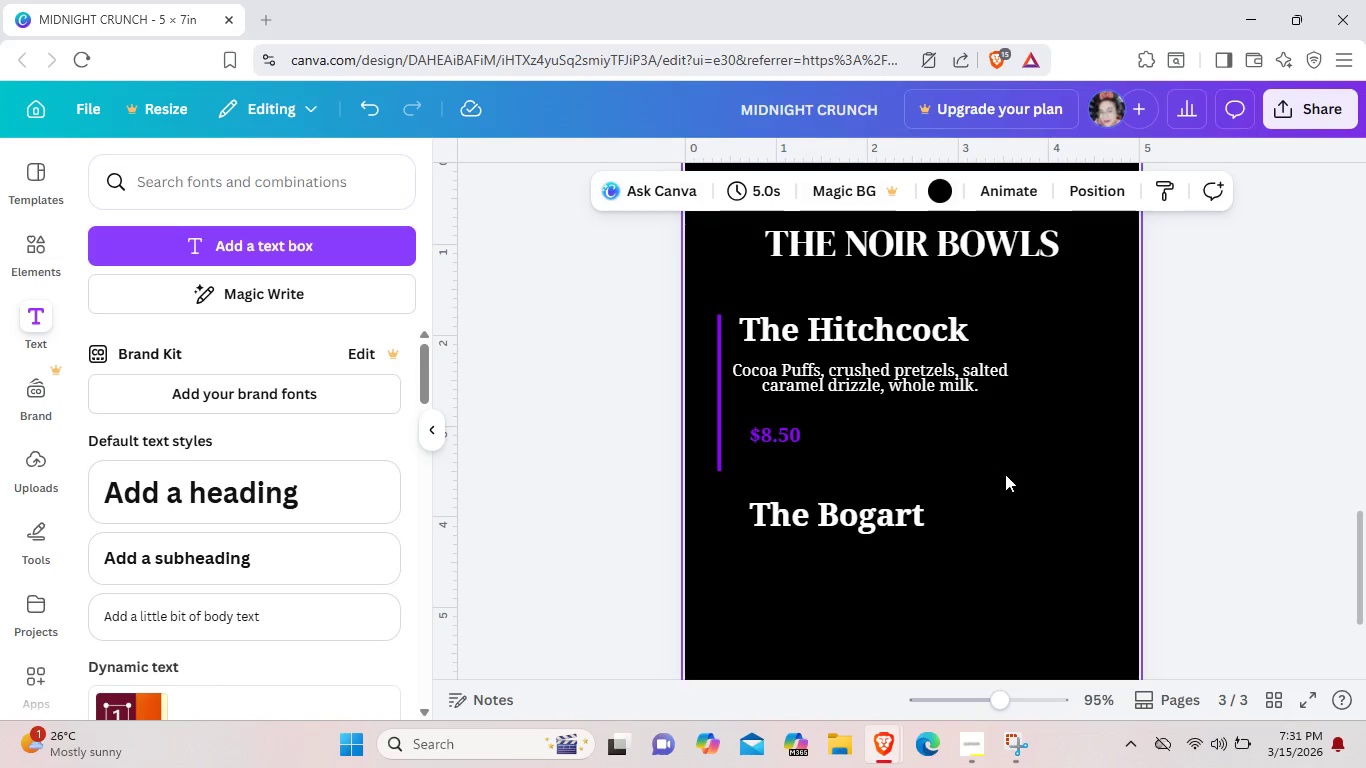 
left_click([718, 459])
 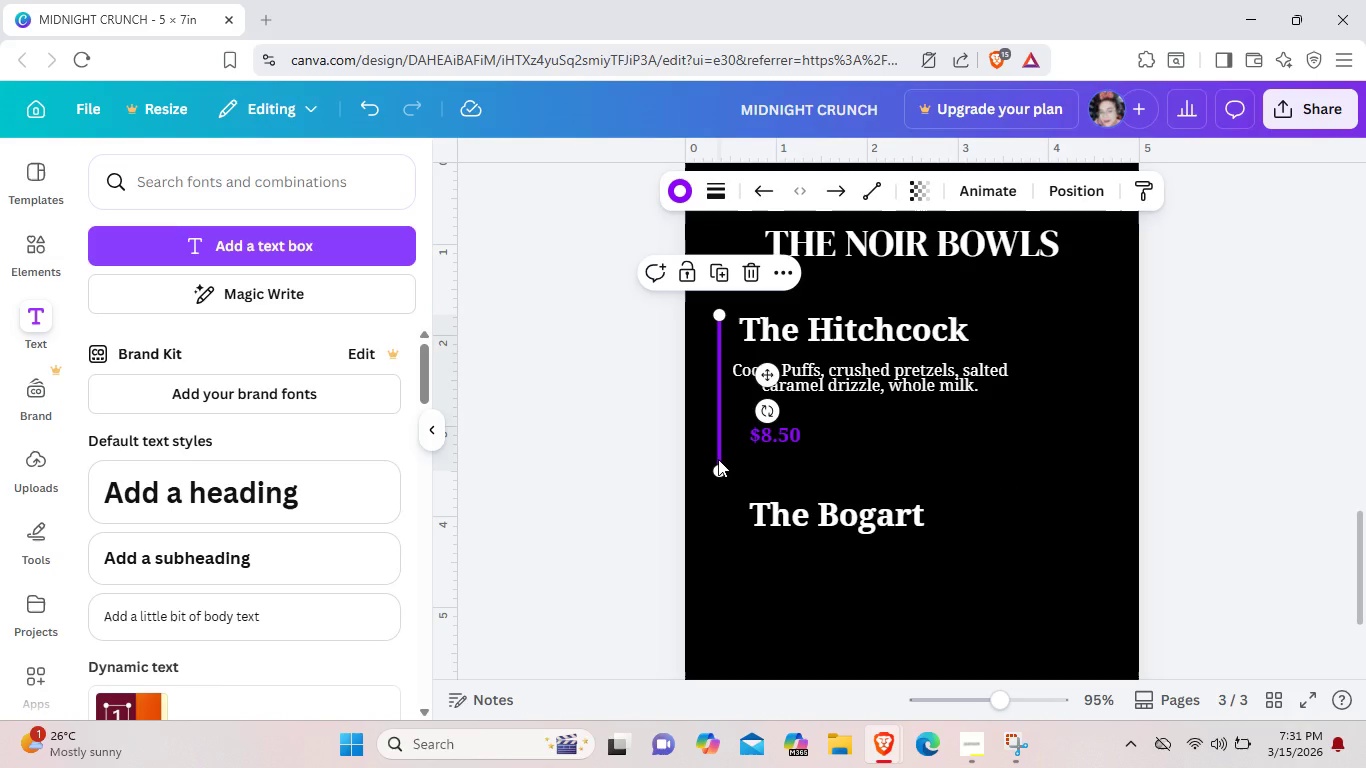 
key(Control+ControlLeft)
 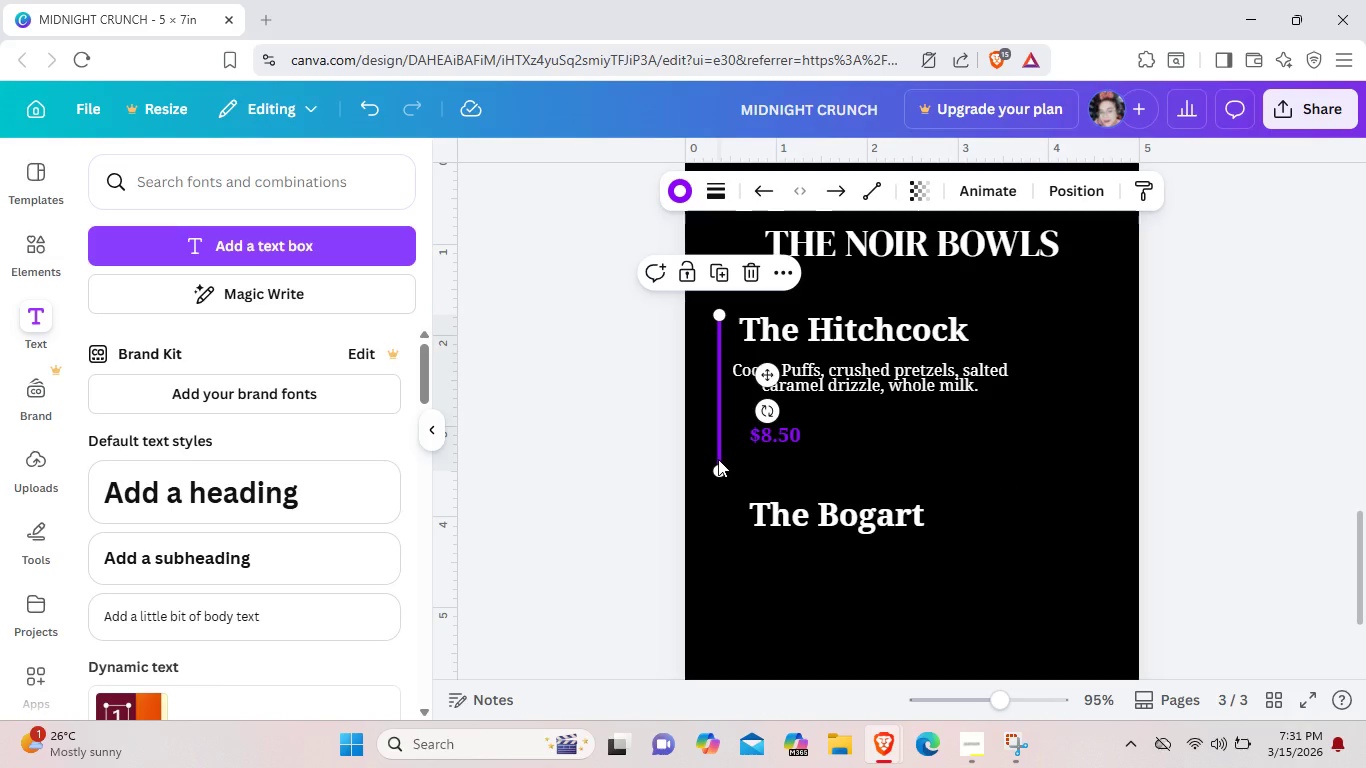 
key(Control+C)
 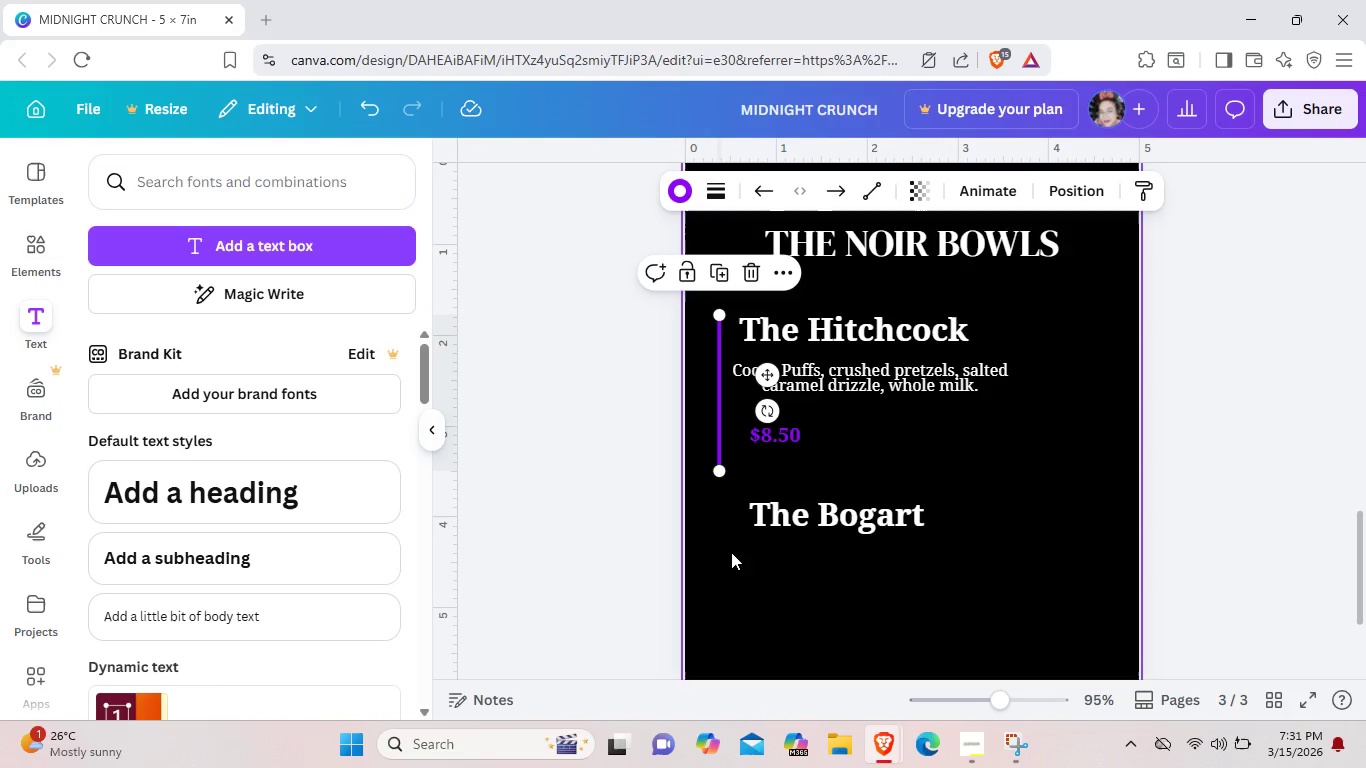 
left_click([739, 560])
 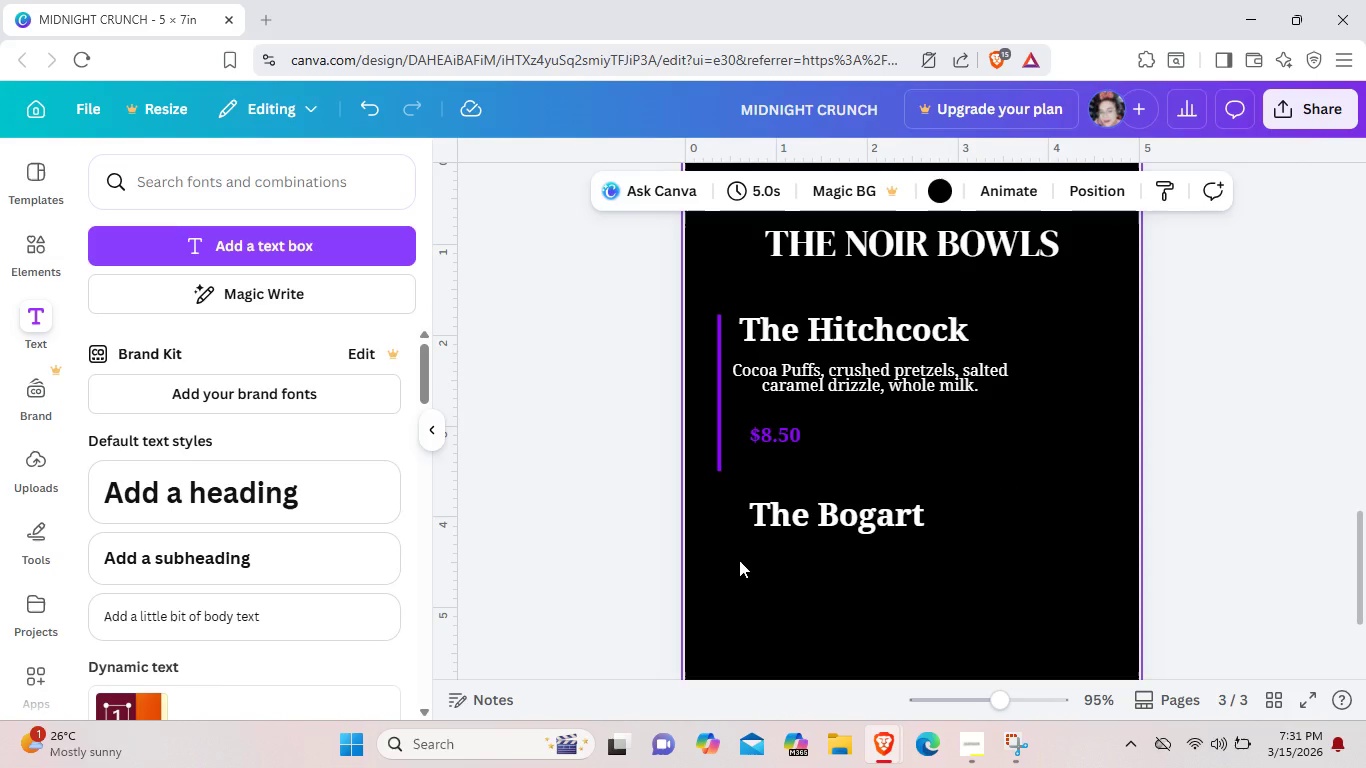 
key(Control+V)
 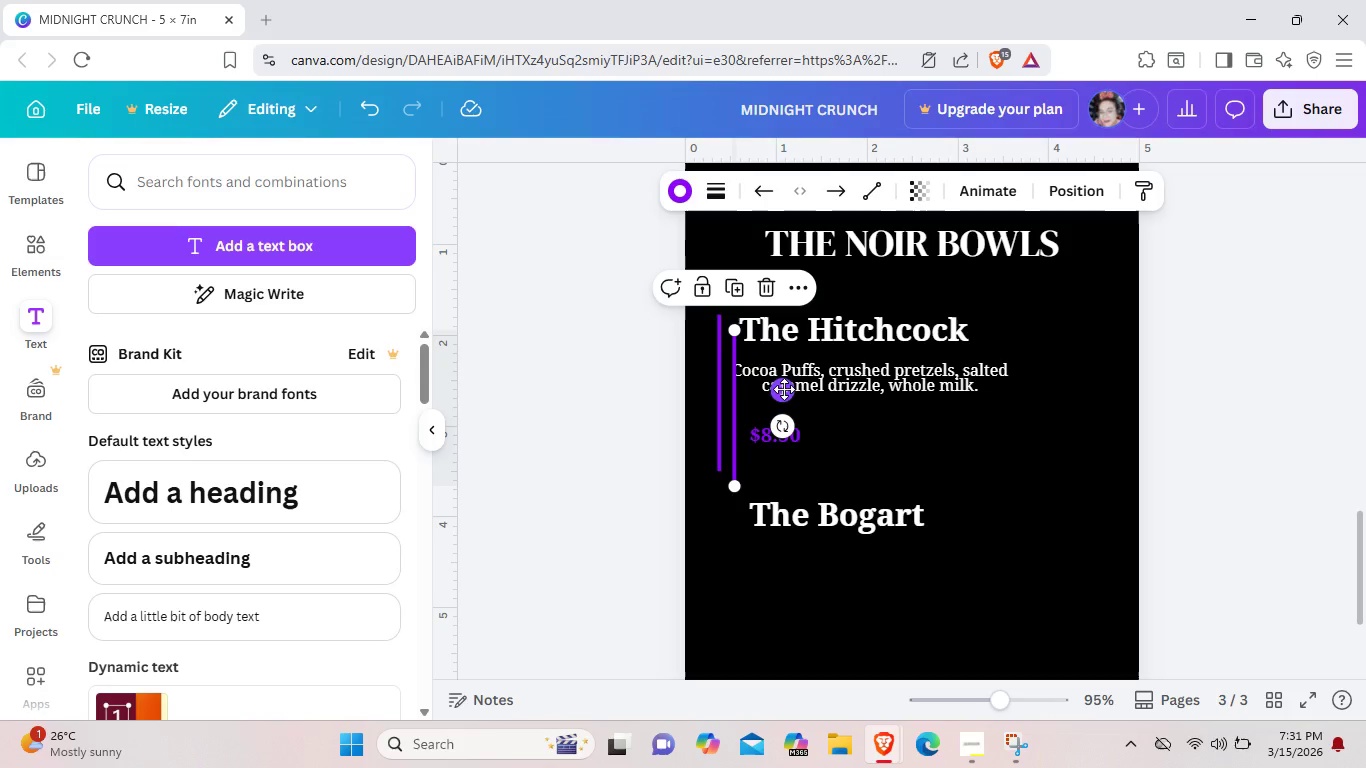 
left_click_drag(start_coordinate=[783, 388], to_coordinate=[766, 558])
 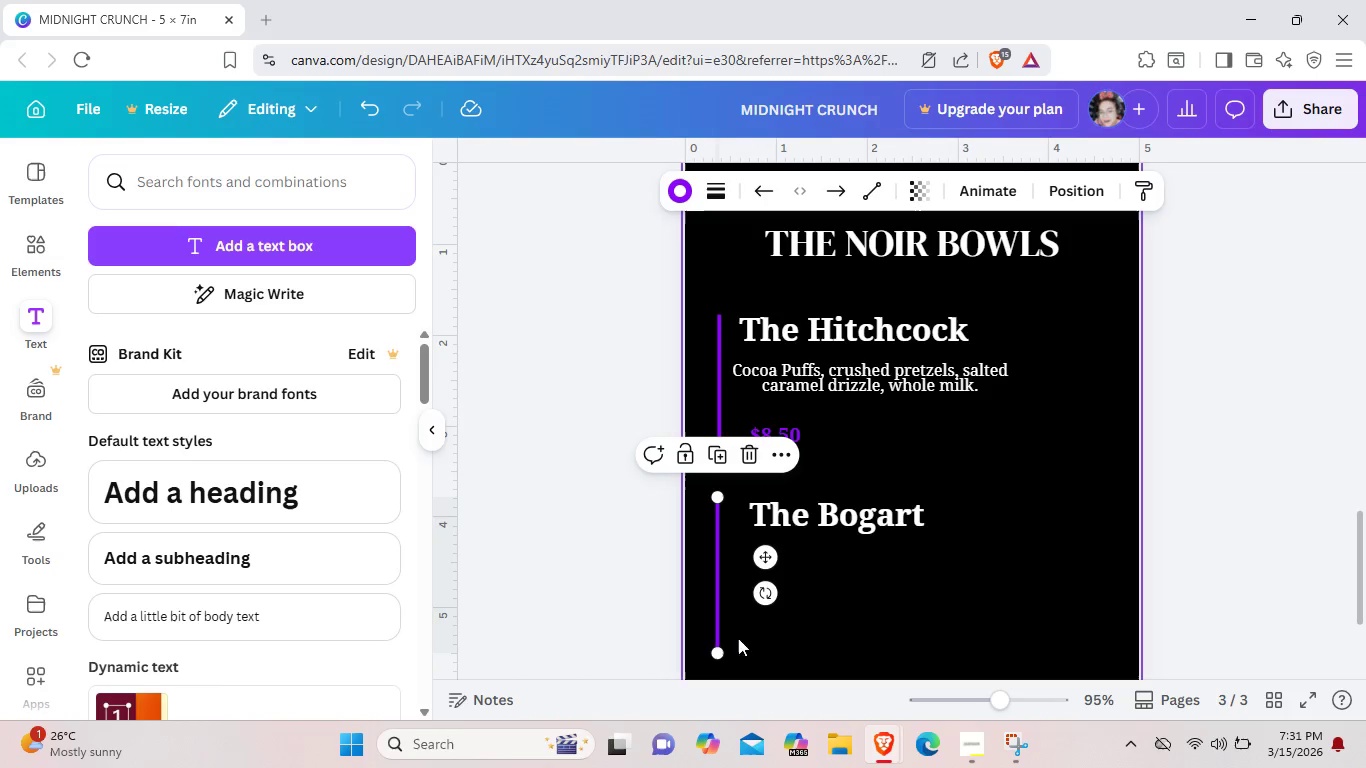 
left_click_drag(start_coordinate=[717, 657], to_coordinate=[718, 635])
 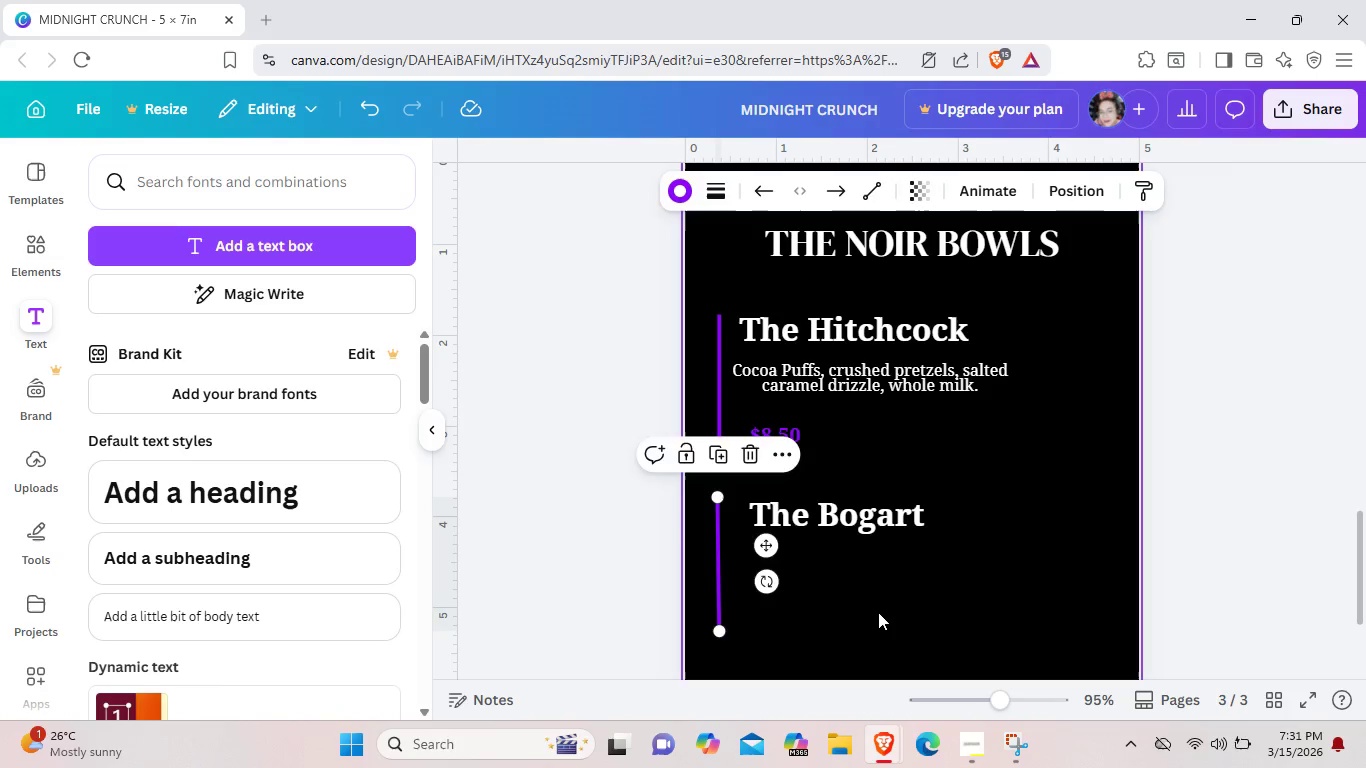 
left_click([878, 612])
 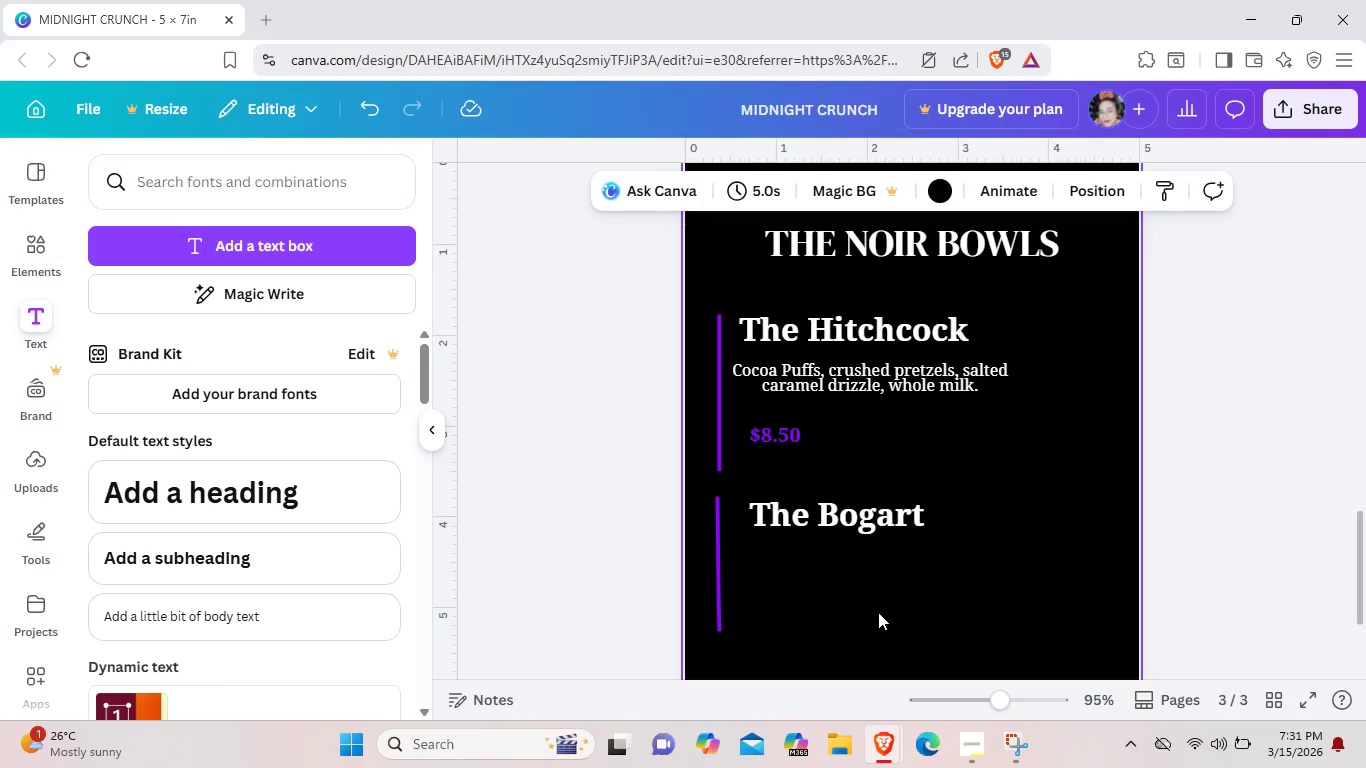 
left_click([873, 388])
 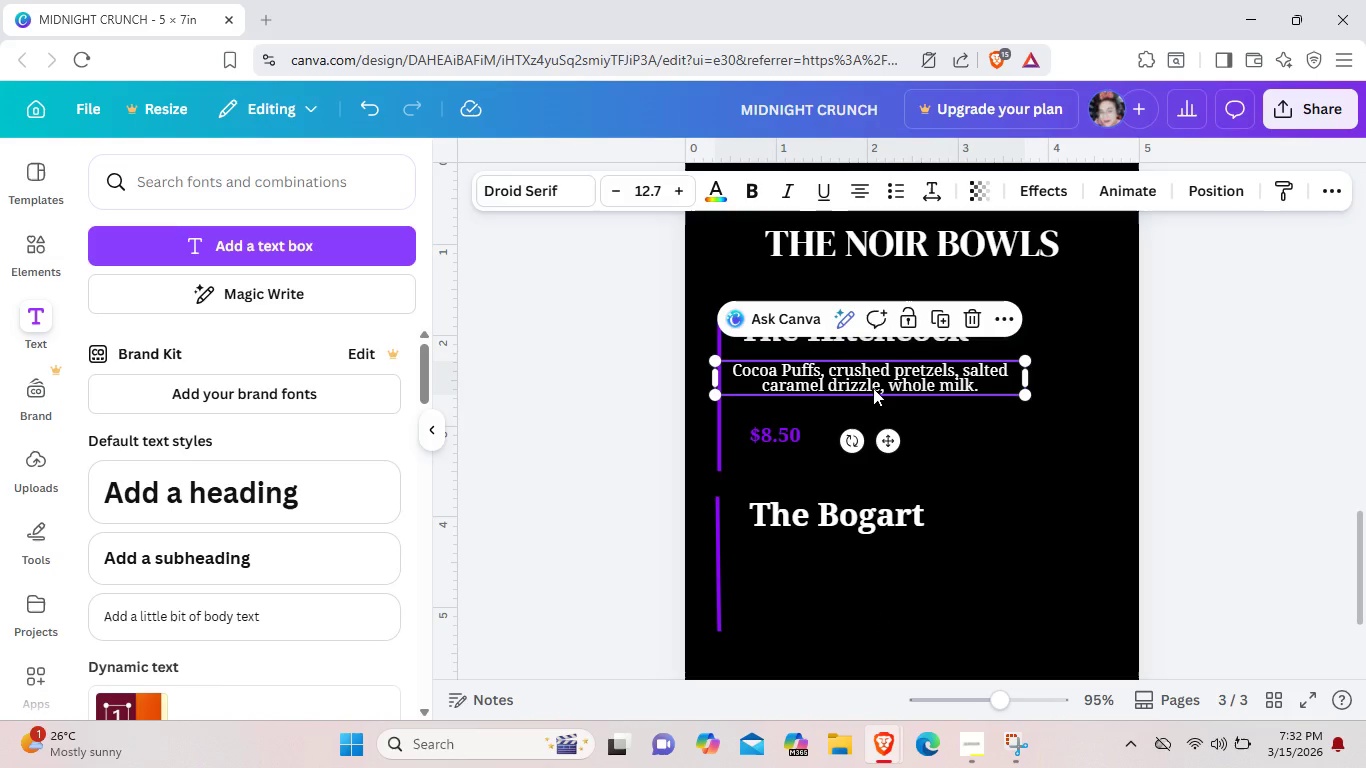 
key(Control+ControlLeft)
 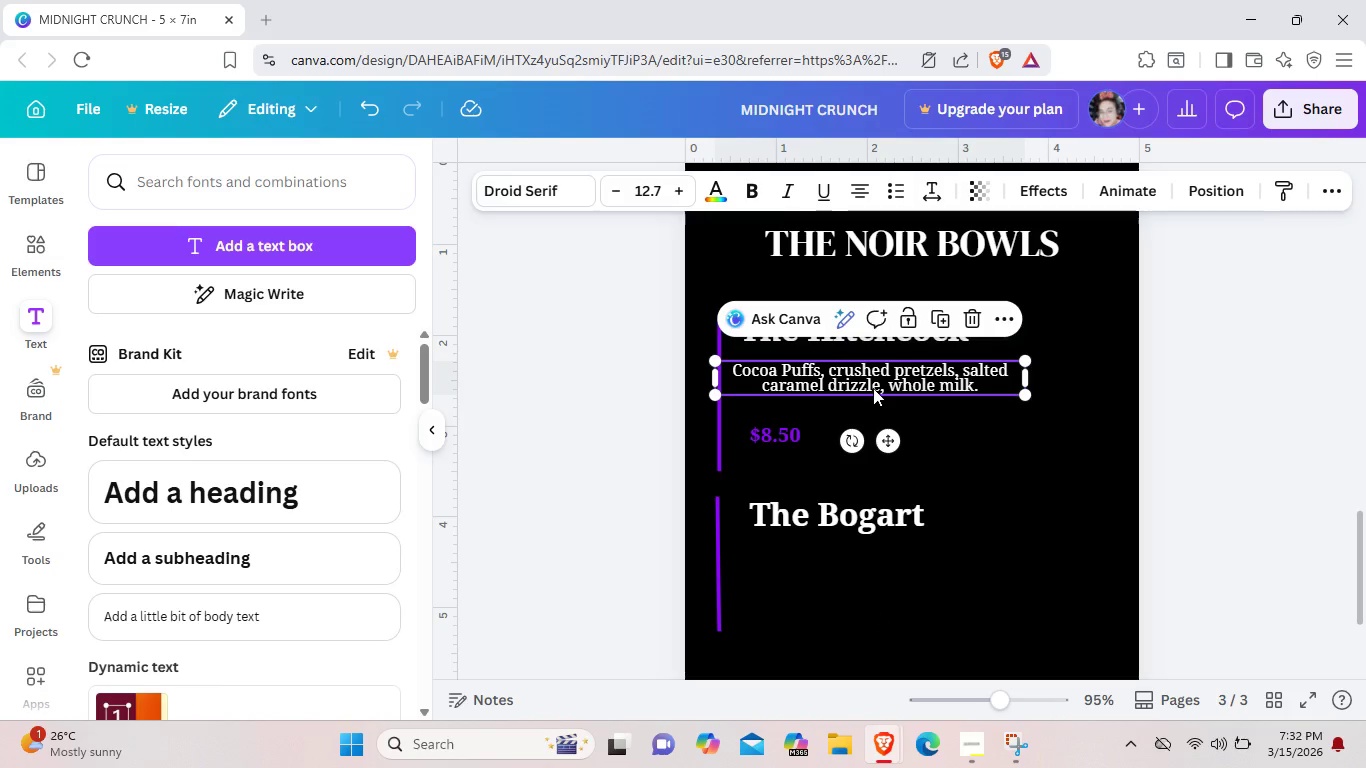 
key(Control+C)
 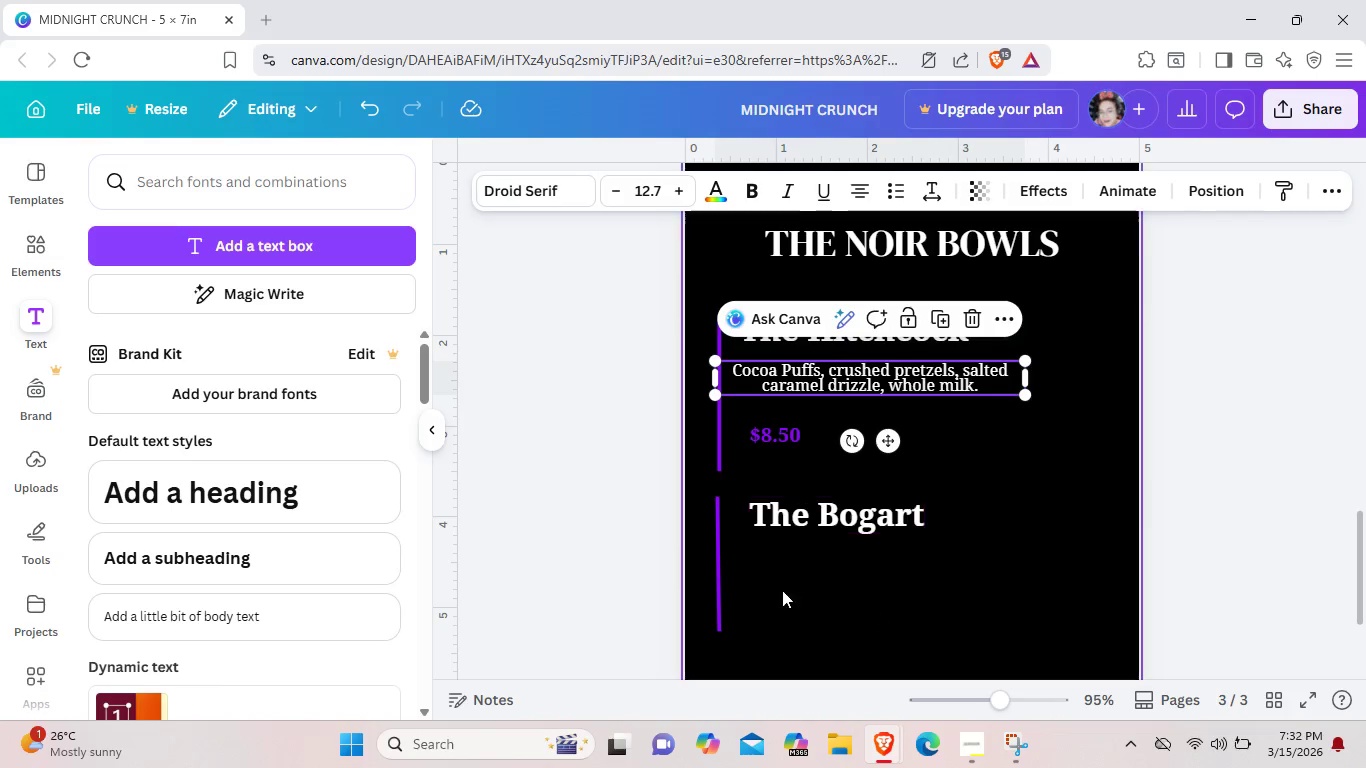 
left_click([774, 603])
 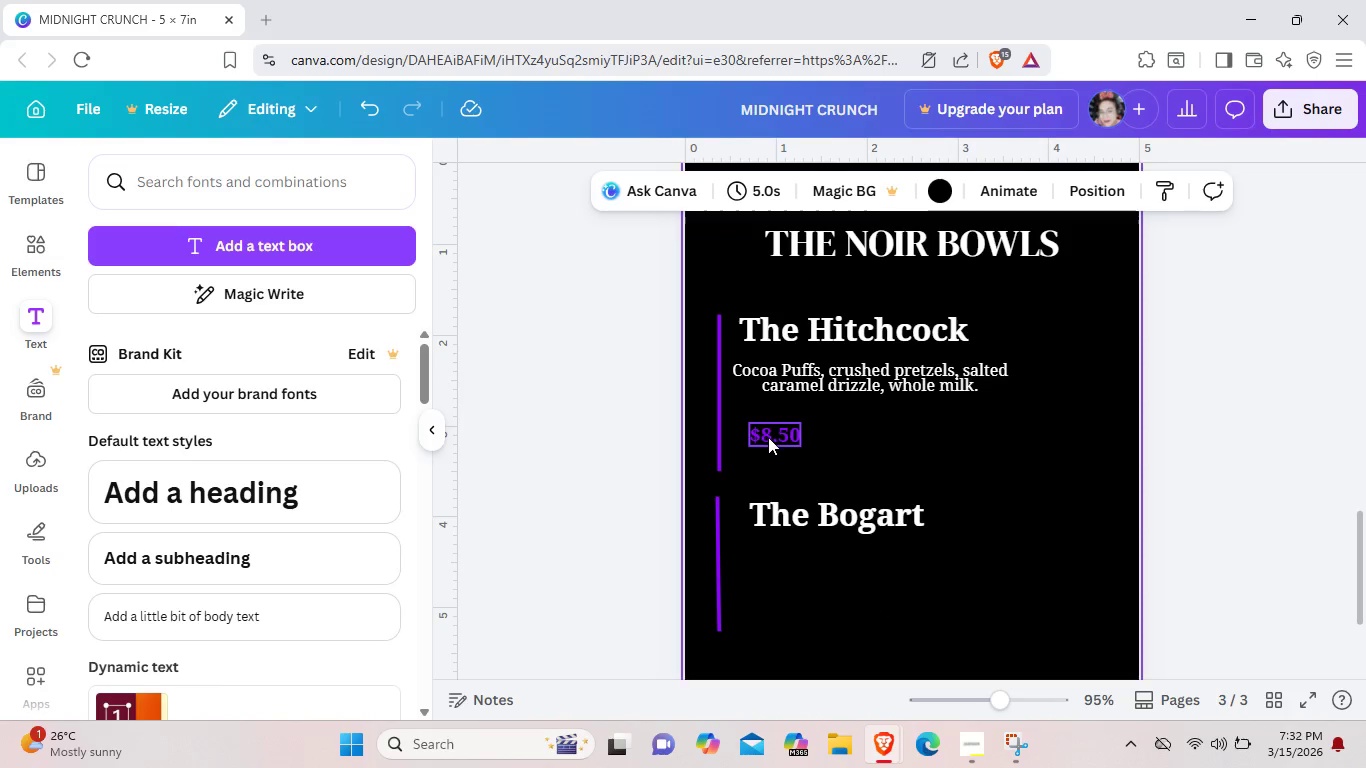 
left_click_drag(start_coordinate=[768, 437], to_coordinate=[765, 432])
 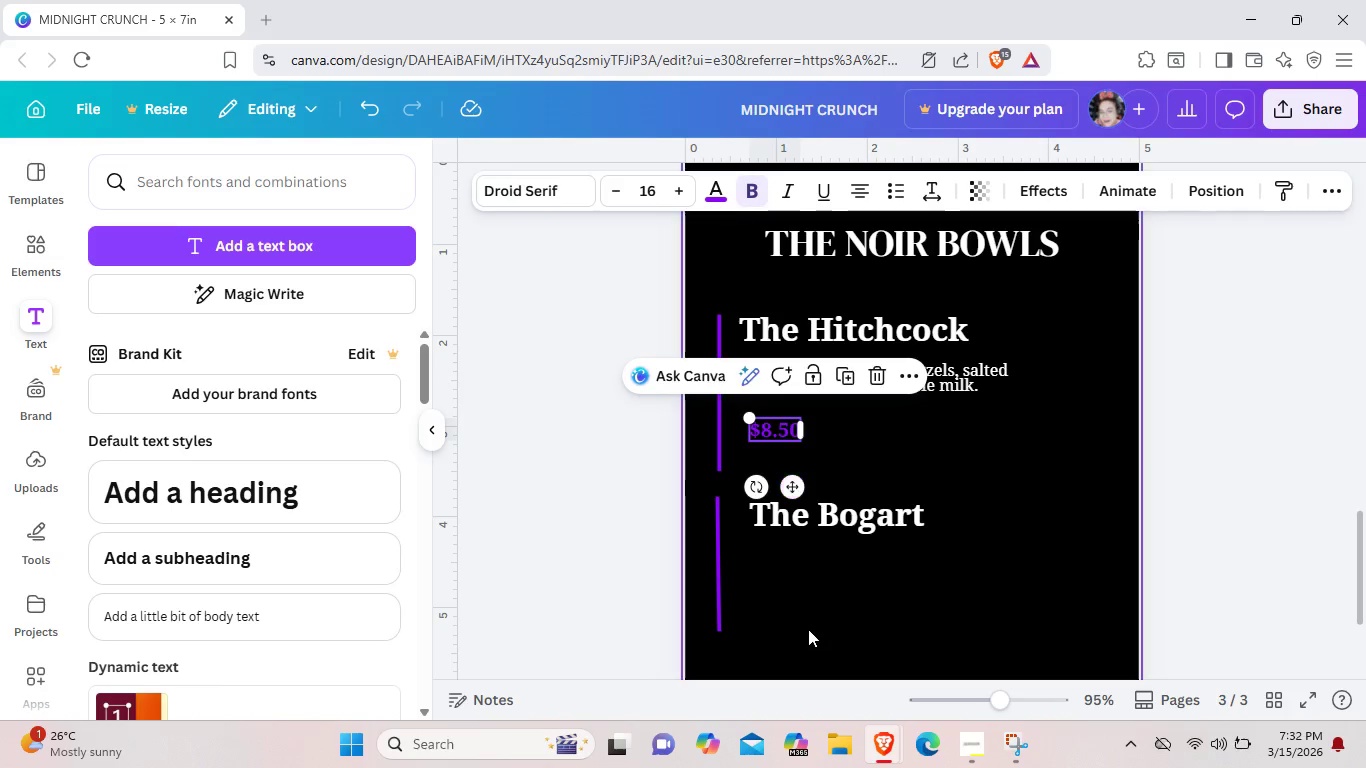 
left_click([808, 634])
 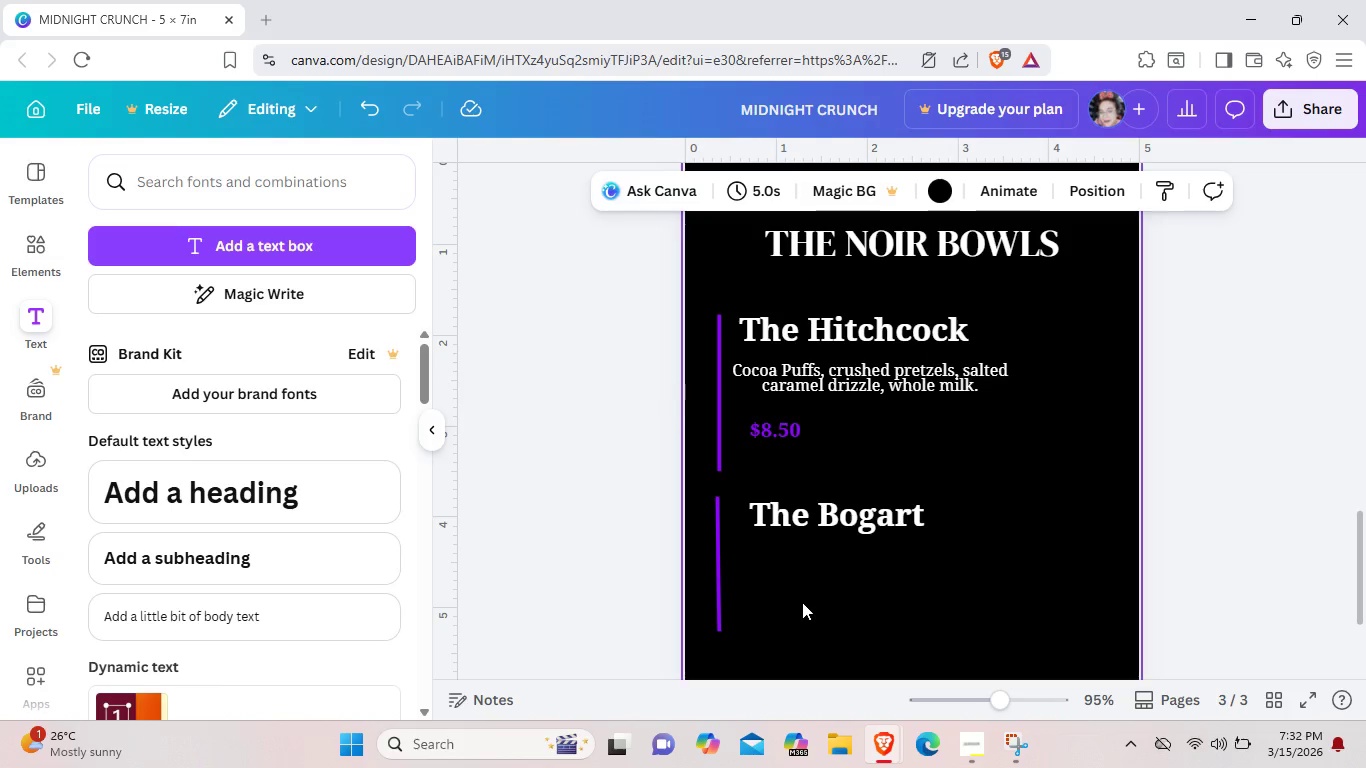 
left_click([802, 602])
 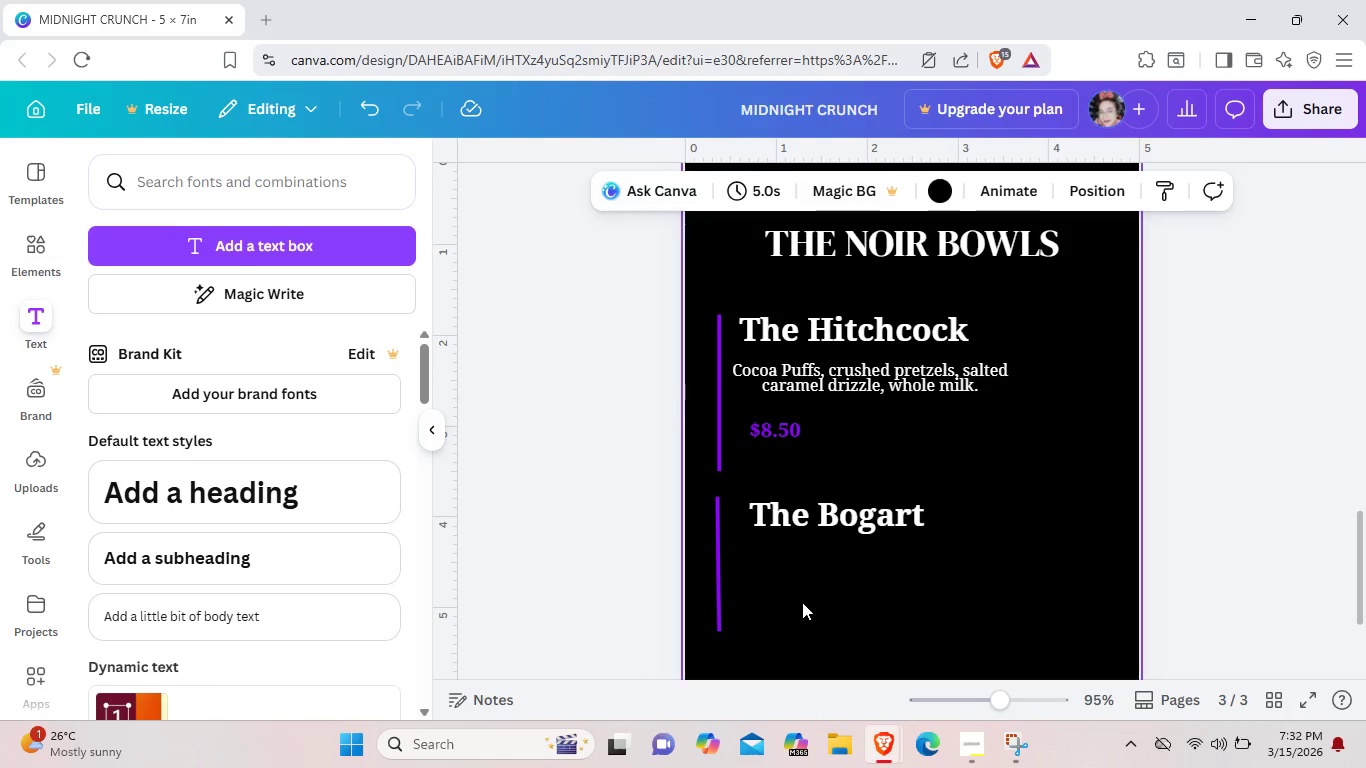 
key(Control+V)
 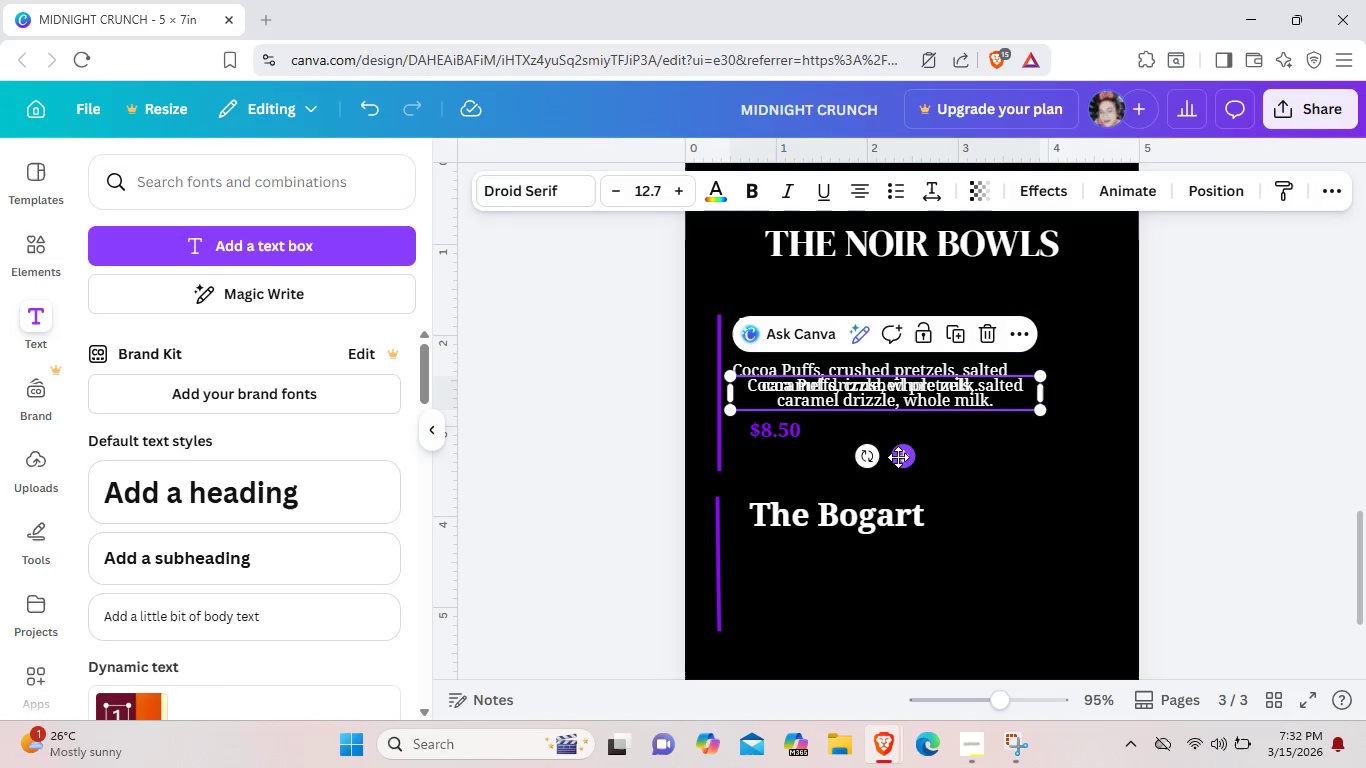 
left_click_drag(start_coordinate=[898, 457], to_coordinate=[895, 622])
 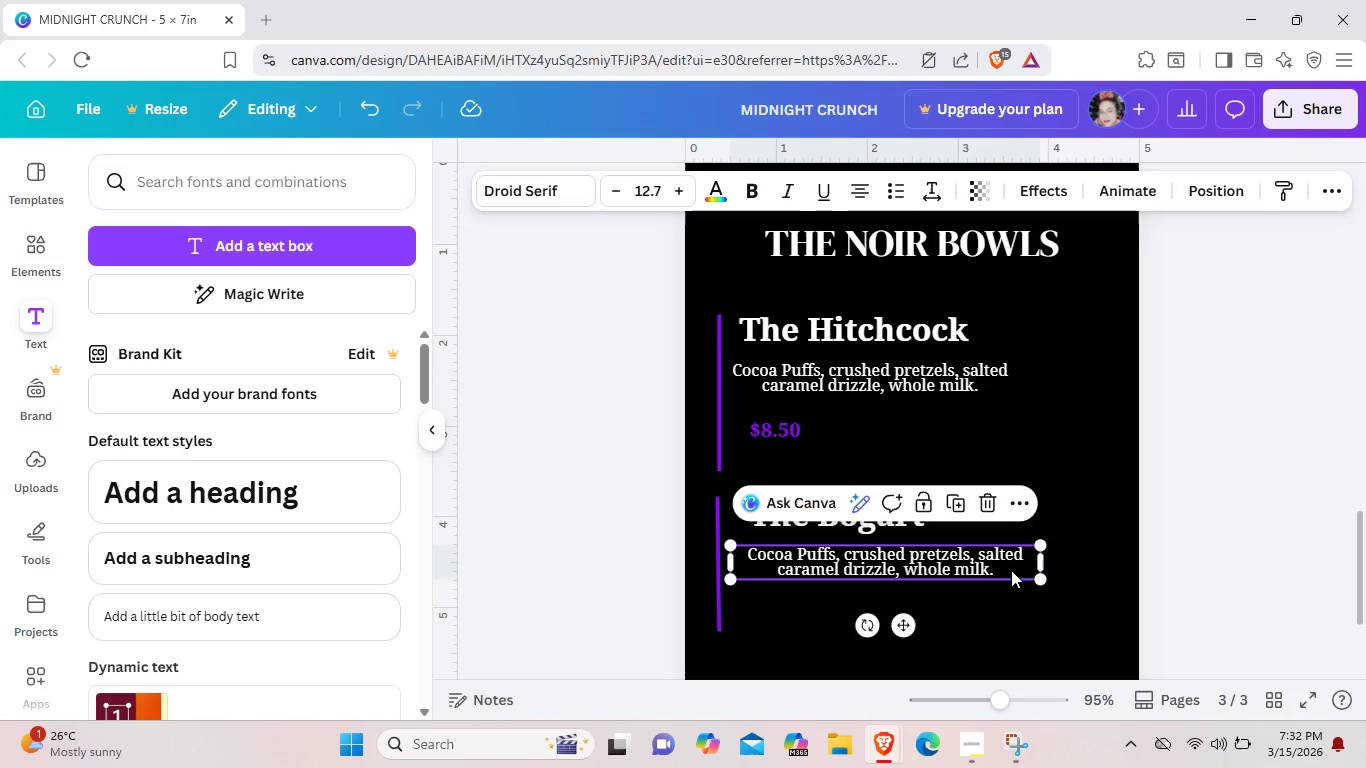 
left_click([1011, 570])
 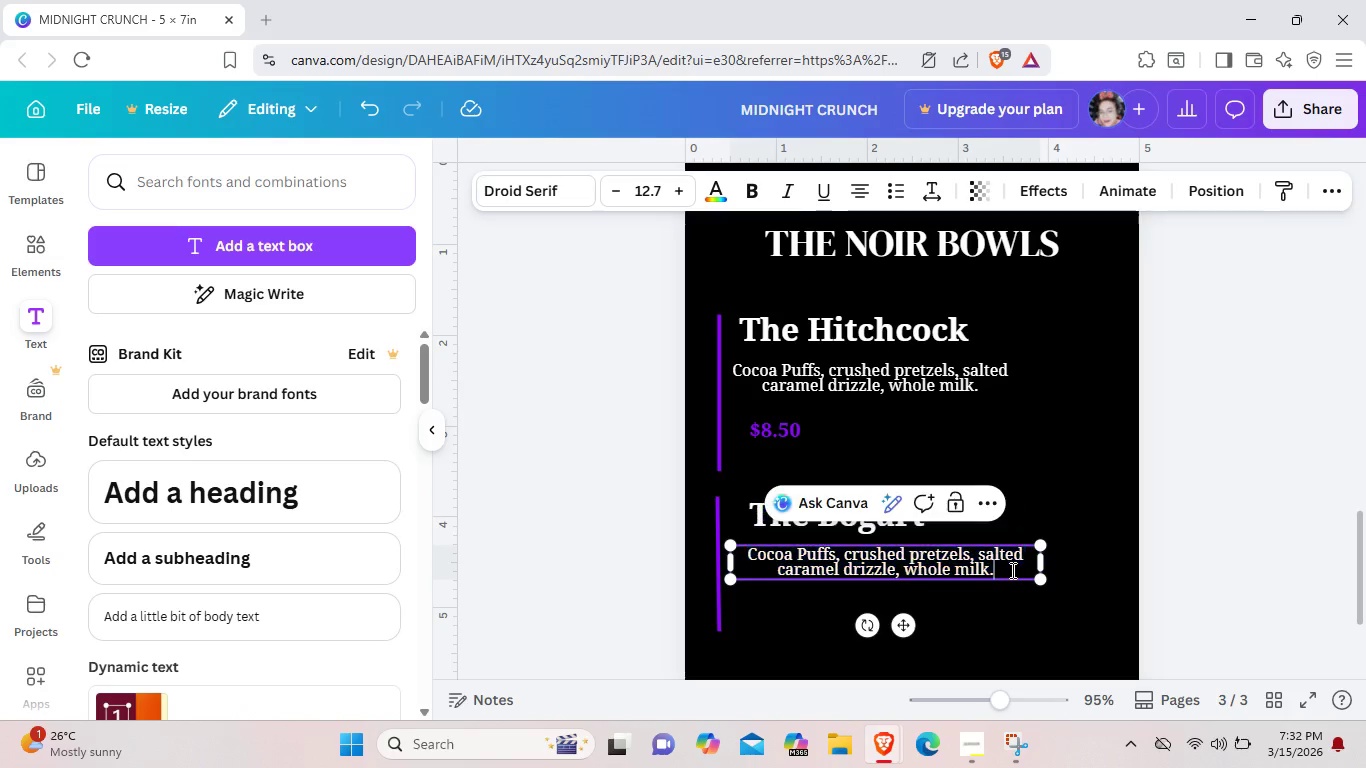 
left_click([1011, 570])
 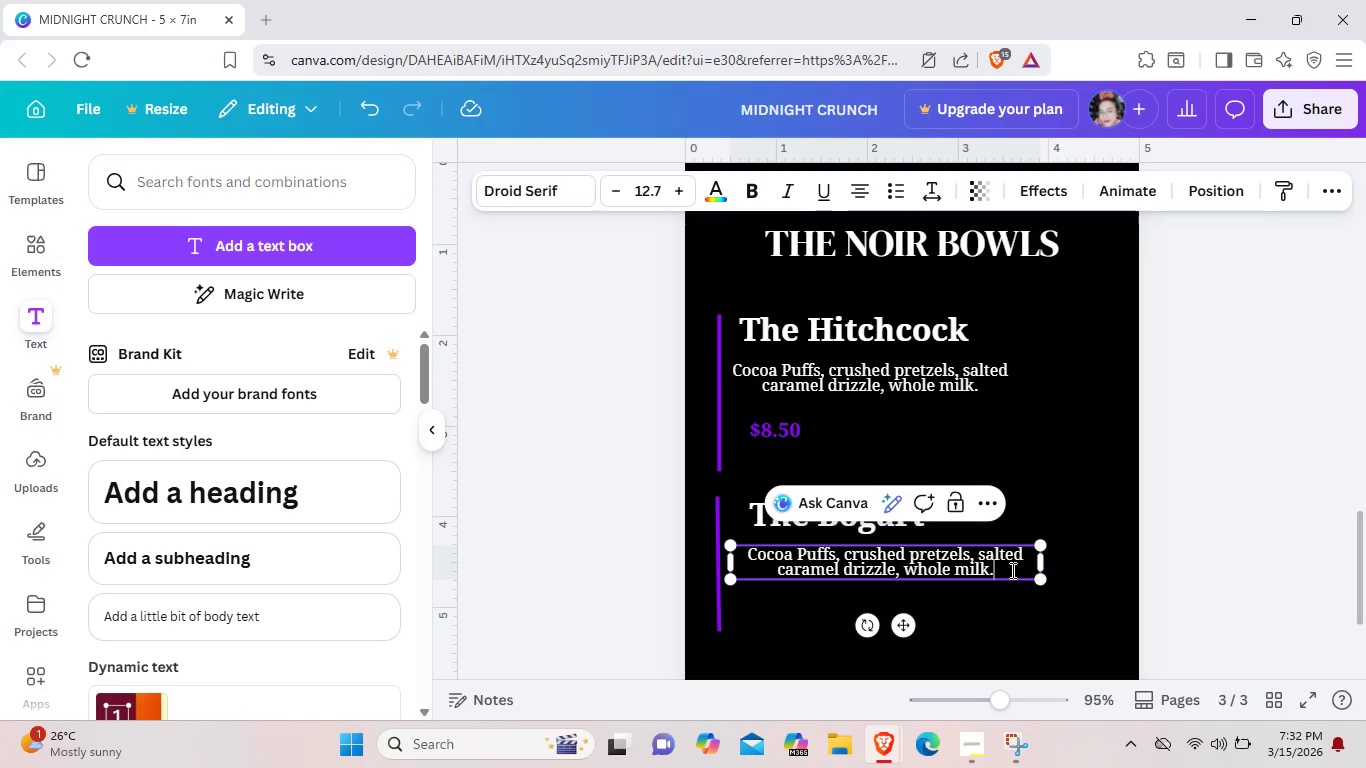 
left_click([1011, 570])
 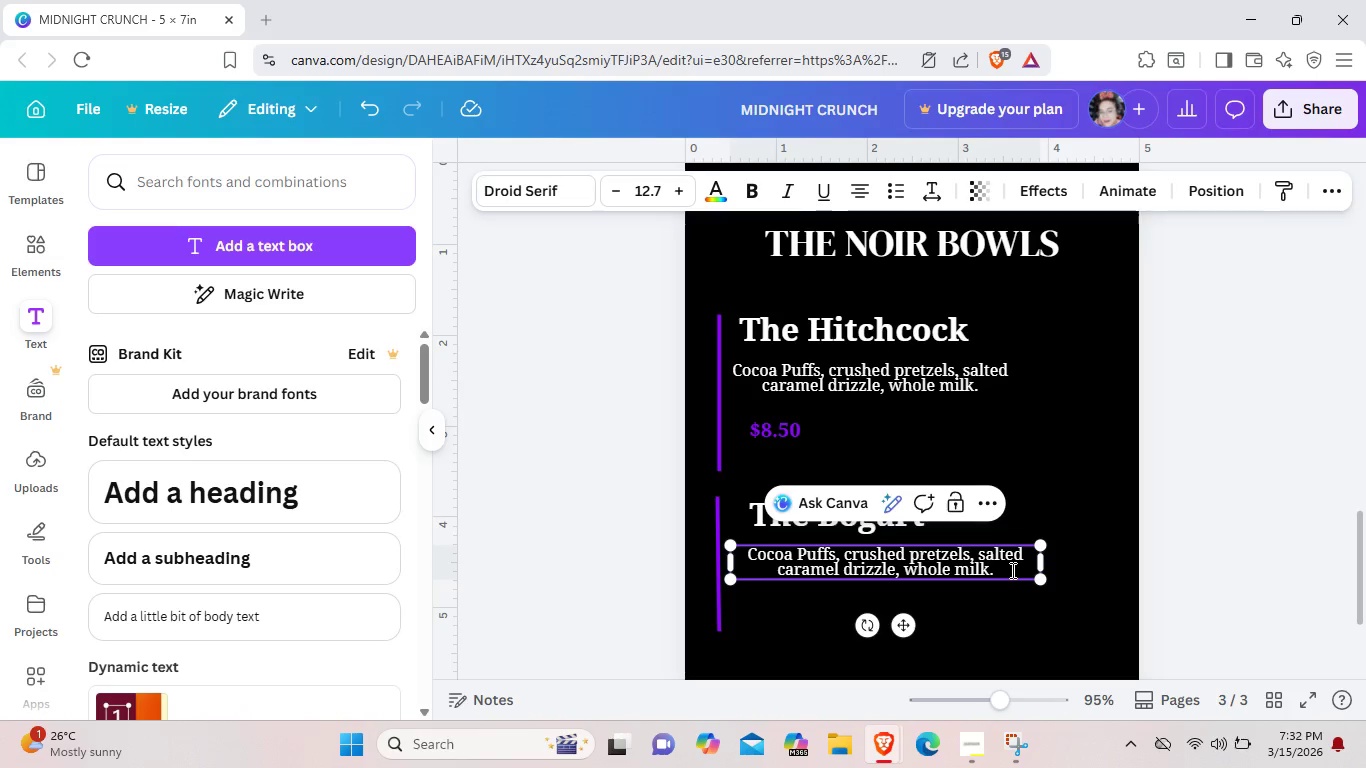 
key(Backspace)
key(Backspace)
key(Backspace)
key(Backspace)
key(Backspace)
key(Backspace)
key(Backspace)
key(Backspace)
key(Backspace)
key(Backspace)
key(Backspace)
key(Backspace)
key(Backspace)
key(Backspace)
key(Backspace)
key(Backspace)
key(Backspace)
key(Backspace)
key(Backspace)
key(Backspace)
key(Backspace)
key(Backspace)
key(Backspace)
key(Backspace)
key(Backspace)
key(Backspace)
key(Backspace)
key(Backspace)
key(Backspace)
key(Backspace)
type(The)
key(Backspace)
key(Backspace)
key(Backspace)
type(Corn Flka)
key(Backspace)
key(Backspace)
type(akes, slig)
key(Backspace)
type(ced)
 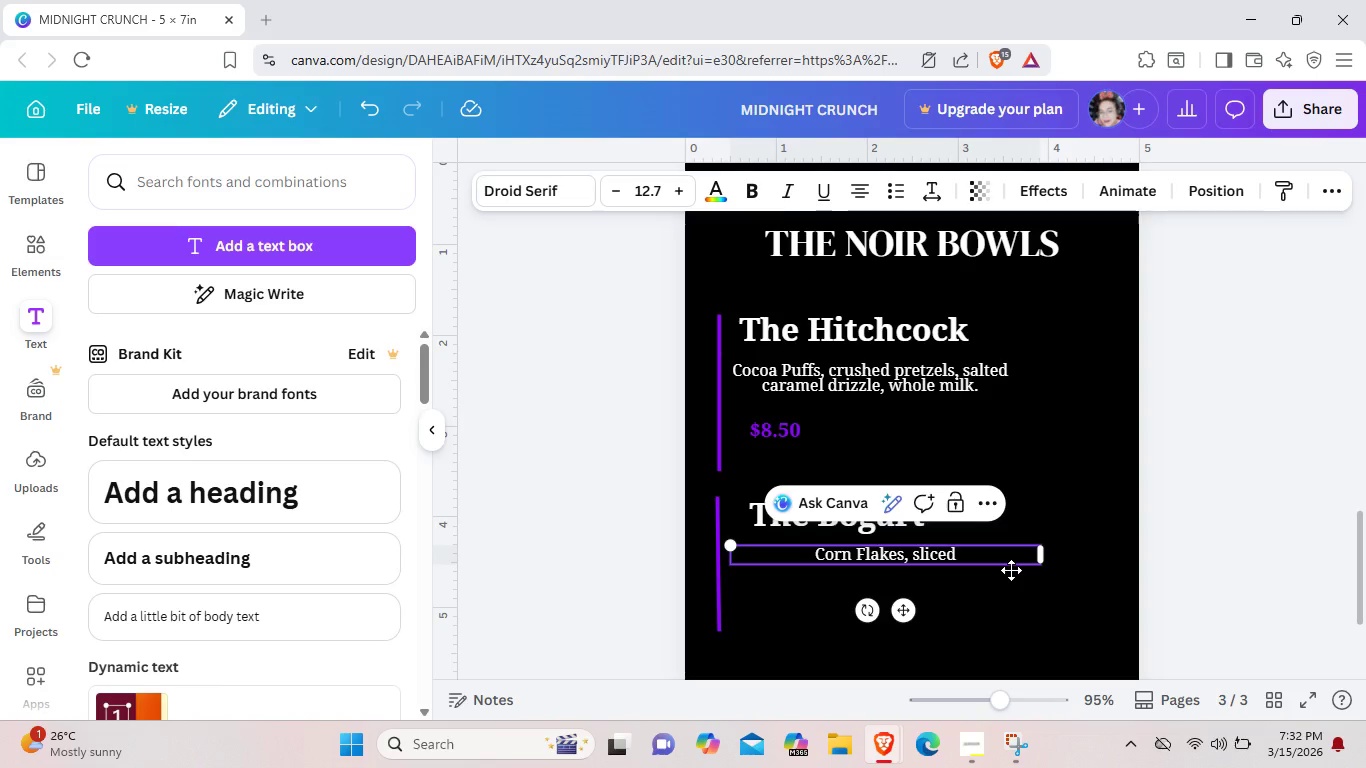 
type( bananas)
 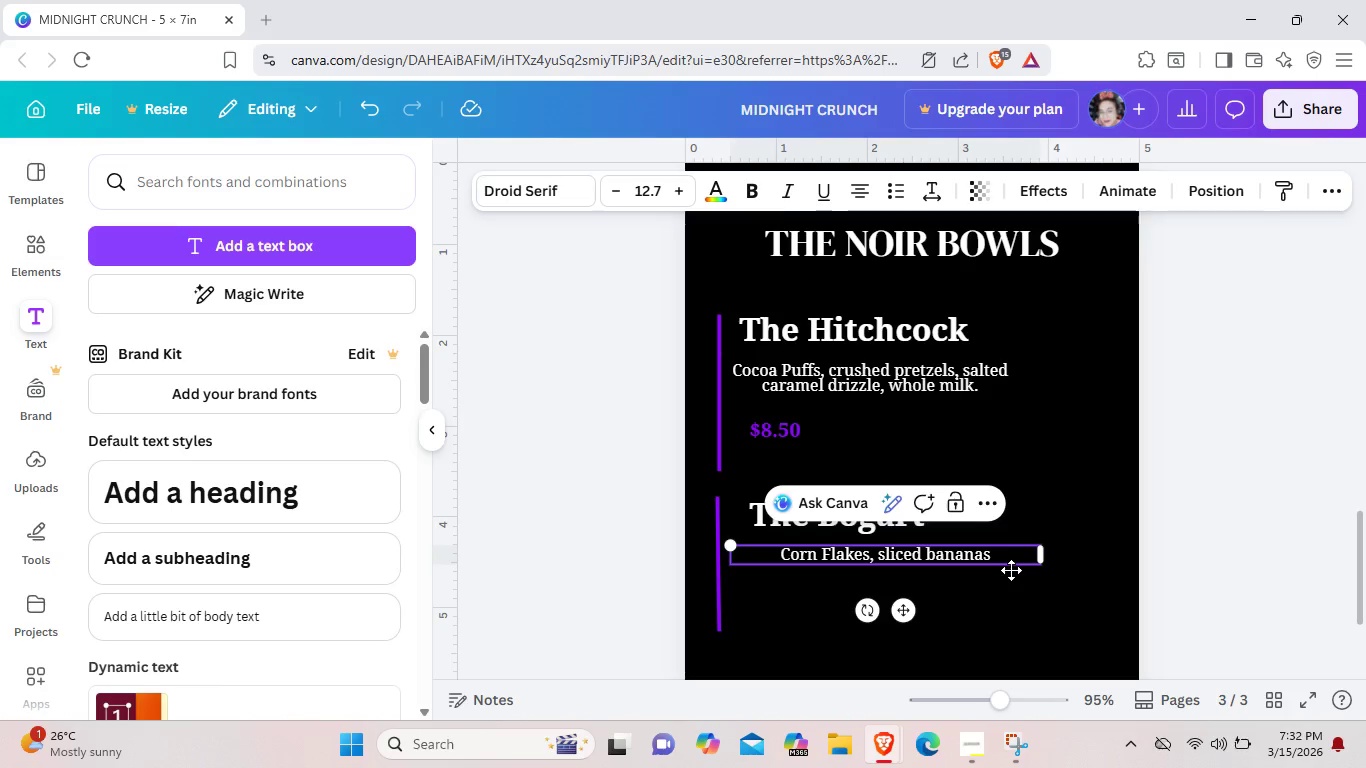 
type(, honry)
key(Backspace)
key(Backspace)
type(ey-roastd peanuts)
 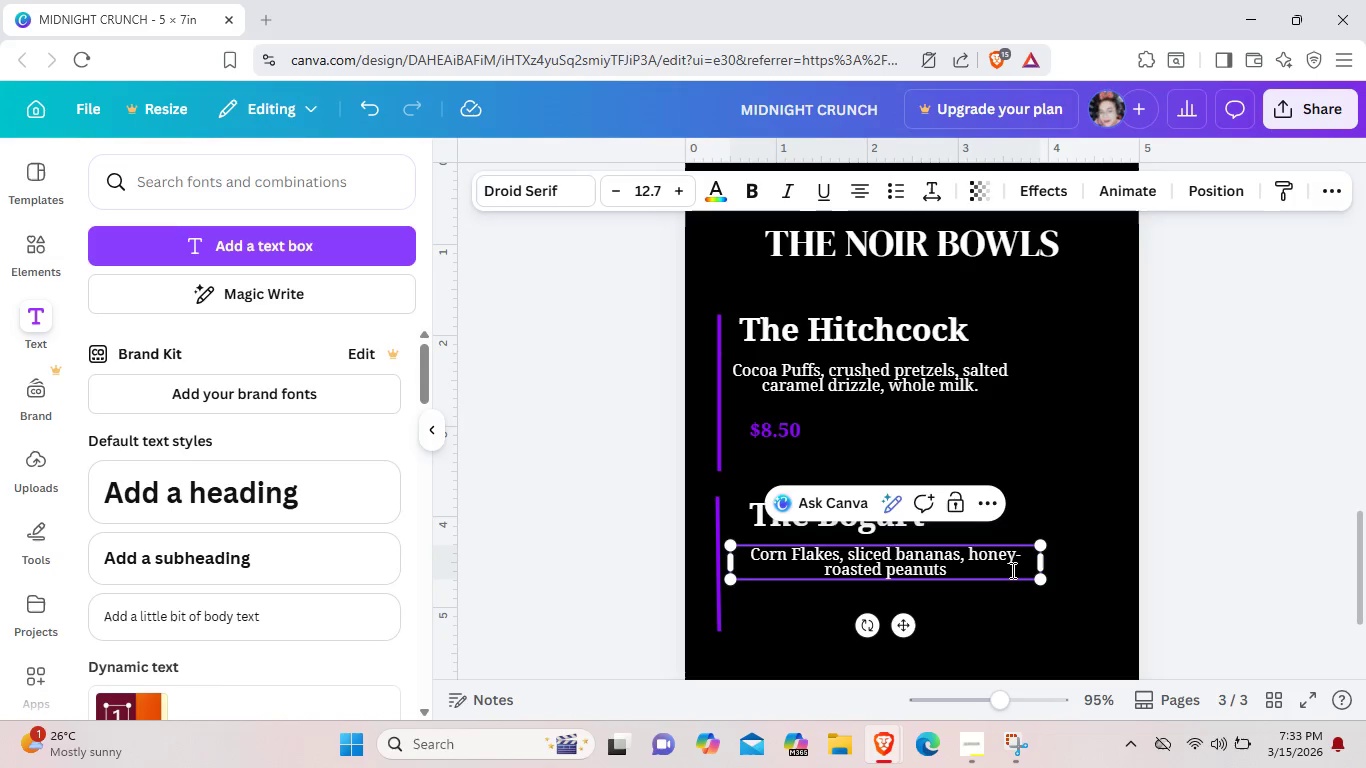 
type(, malted milk.)
 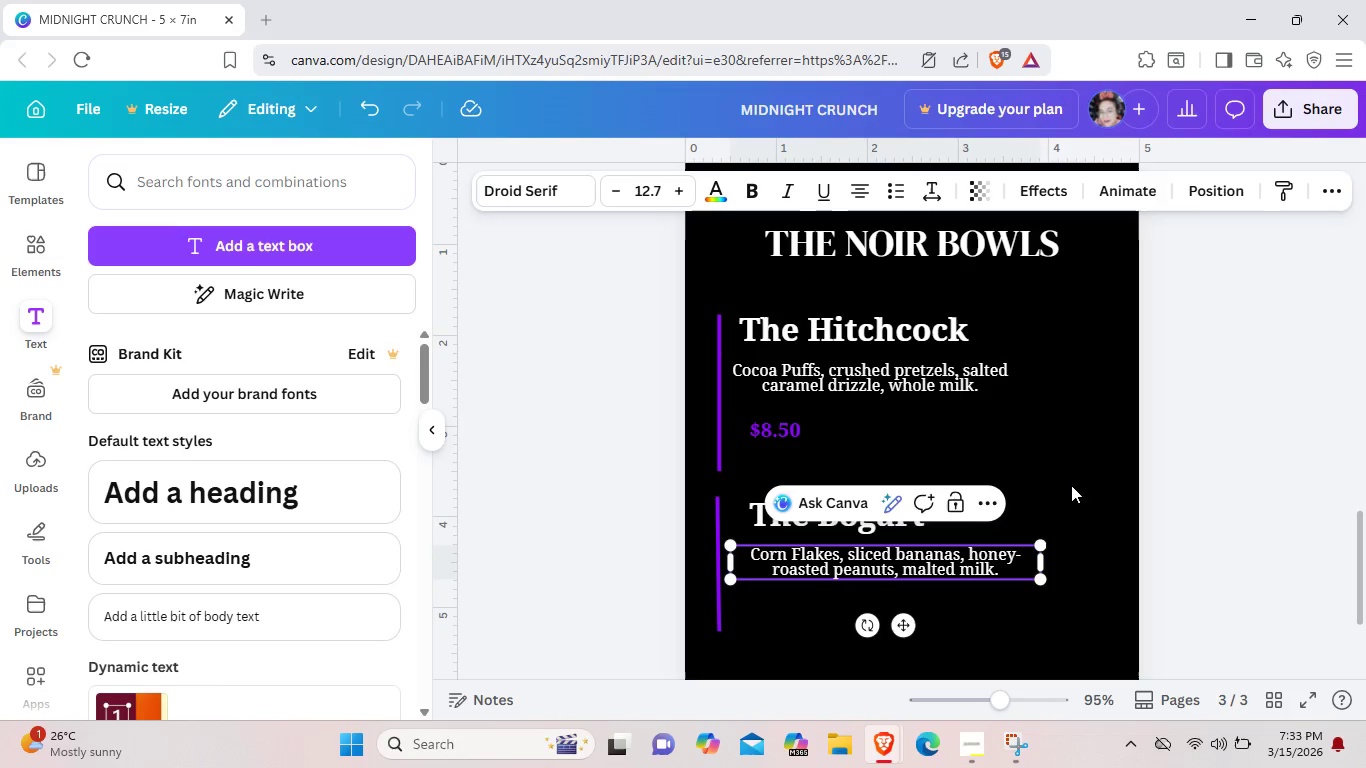 
left_click([1080, 438])
 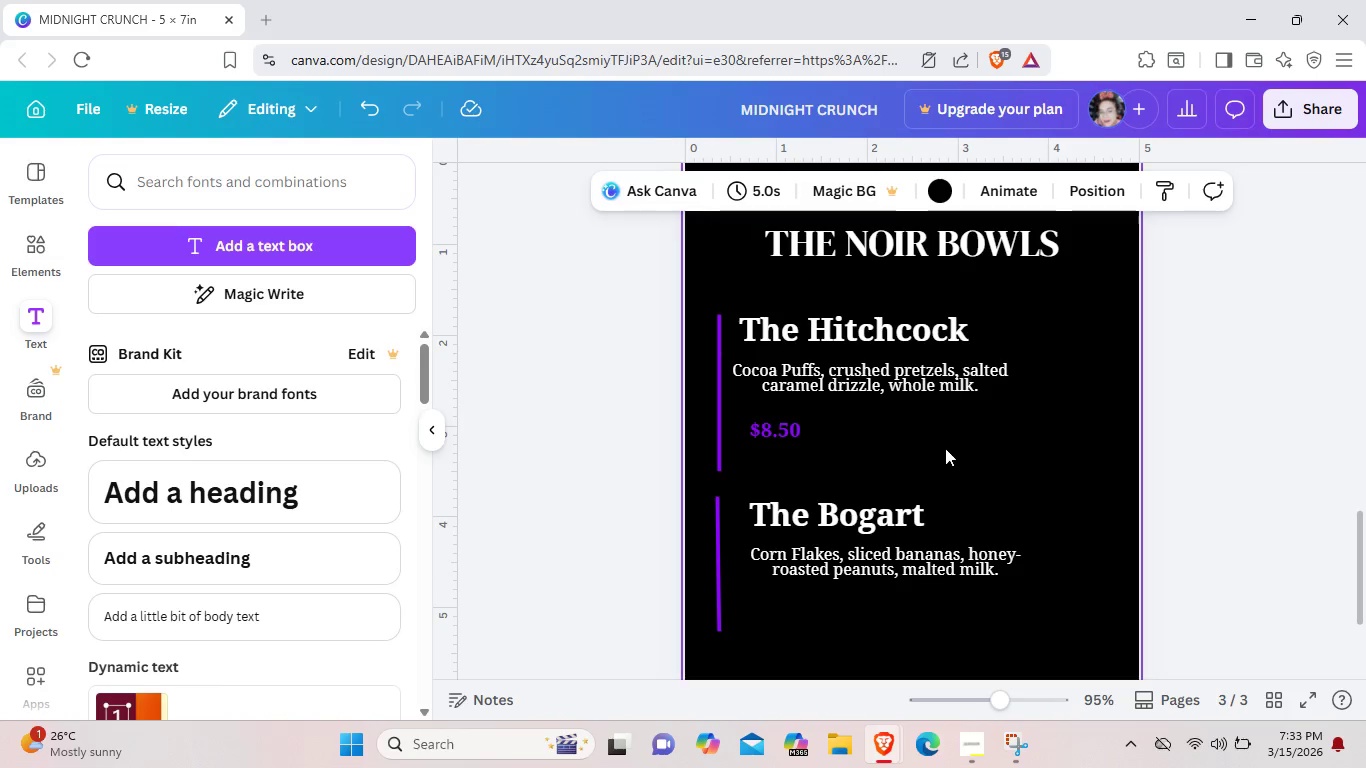 
left_click([784, 423])
 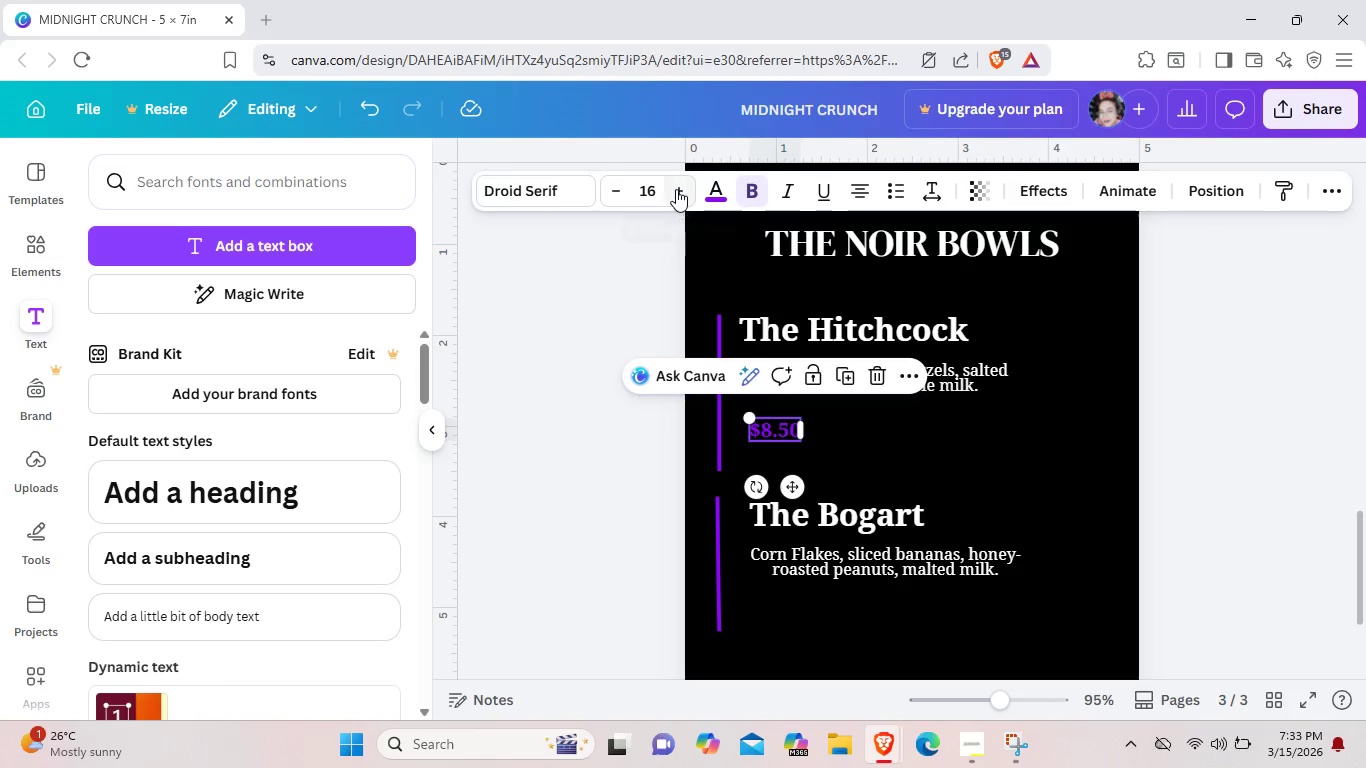 
double_click([676, 189])
 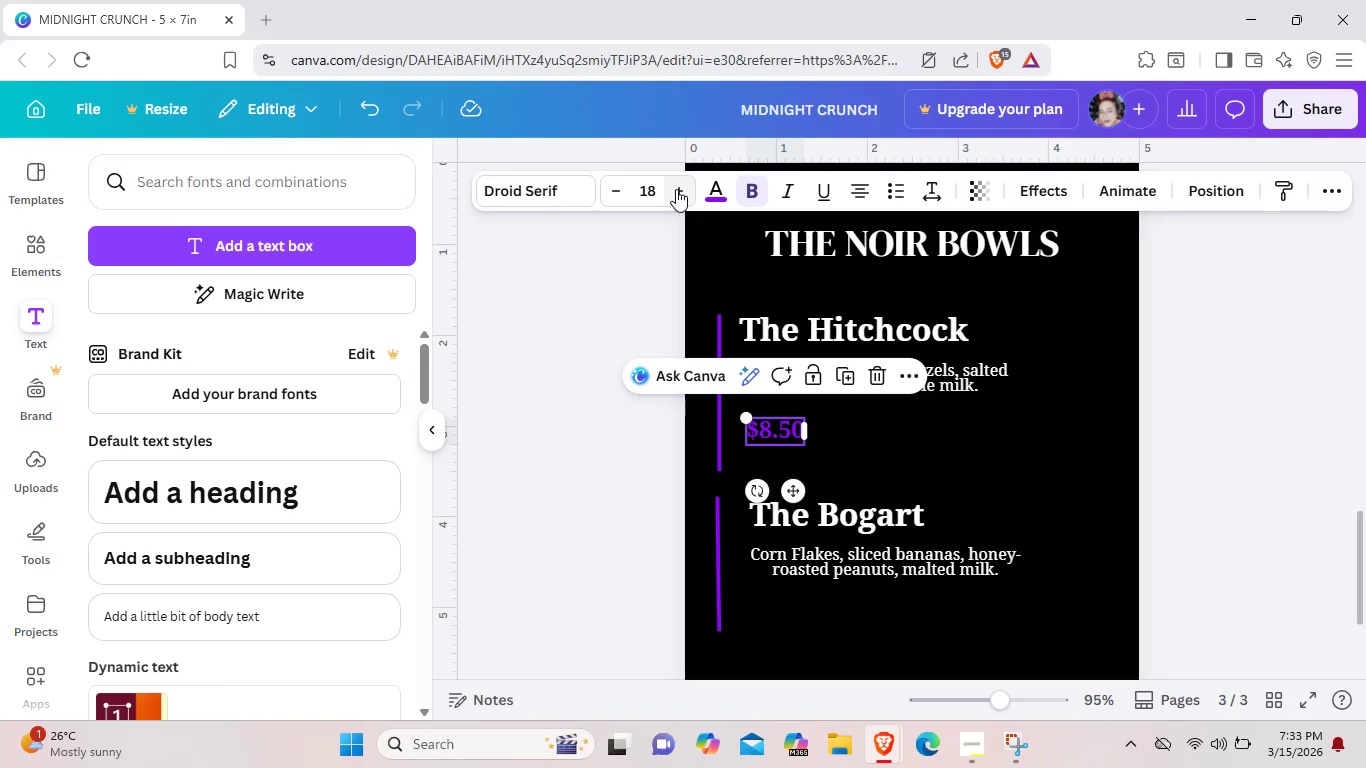 
left_click([676, 189])
 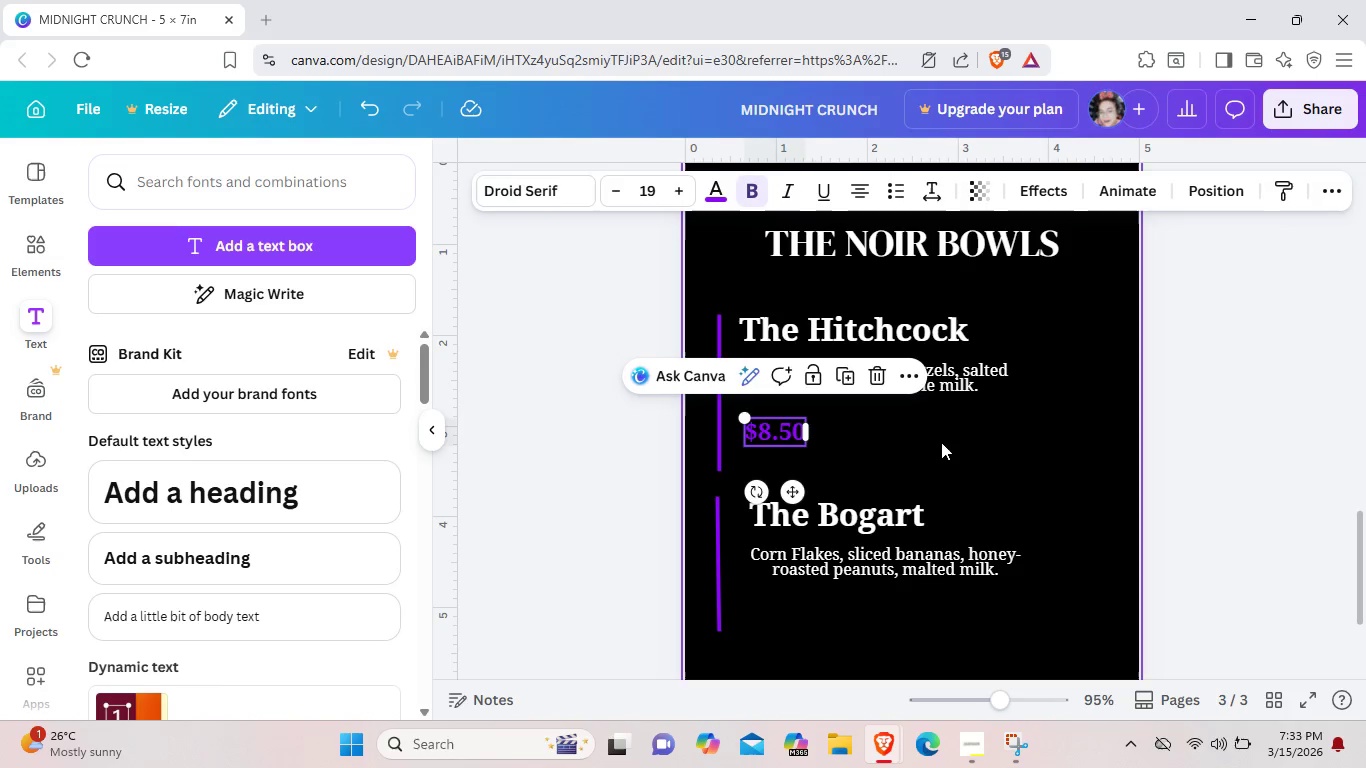 
left_click([941, 442])
 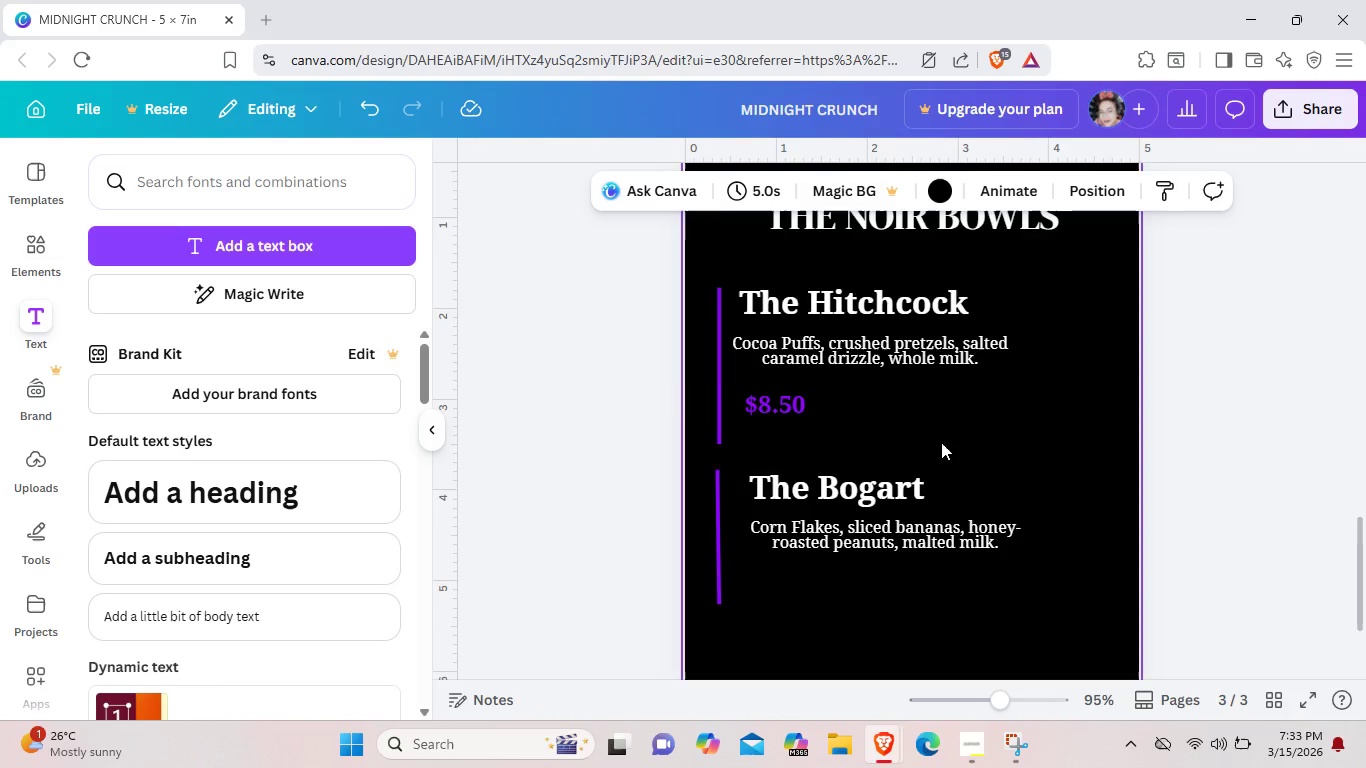 
scroll: coordinate [941, 442], scroll_direction: down, amount: 1.0
 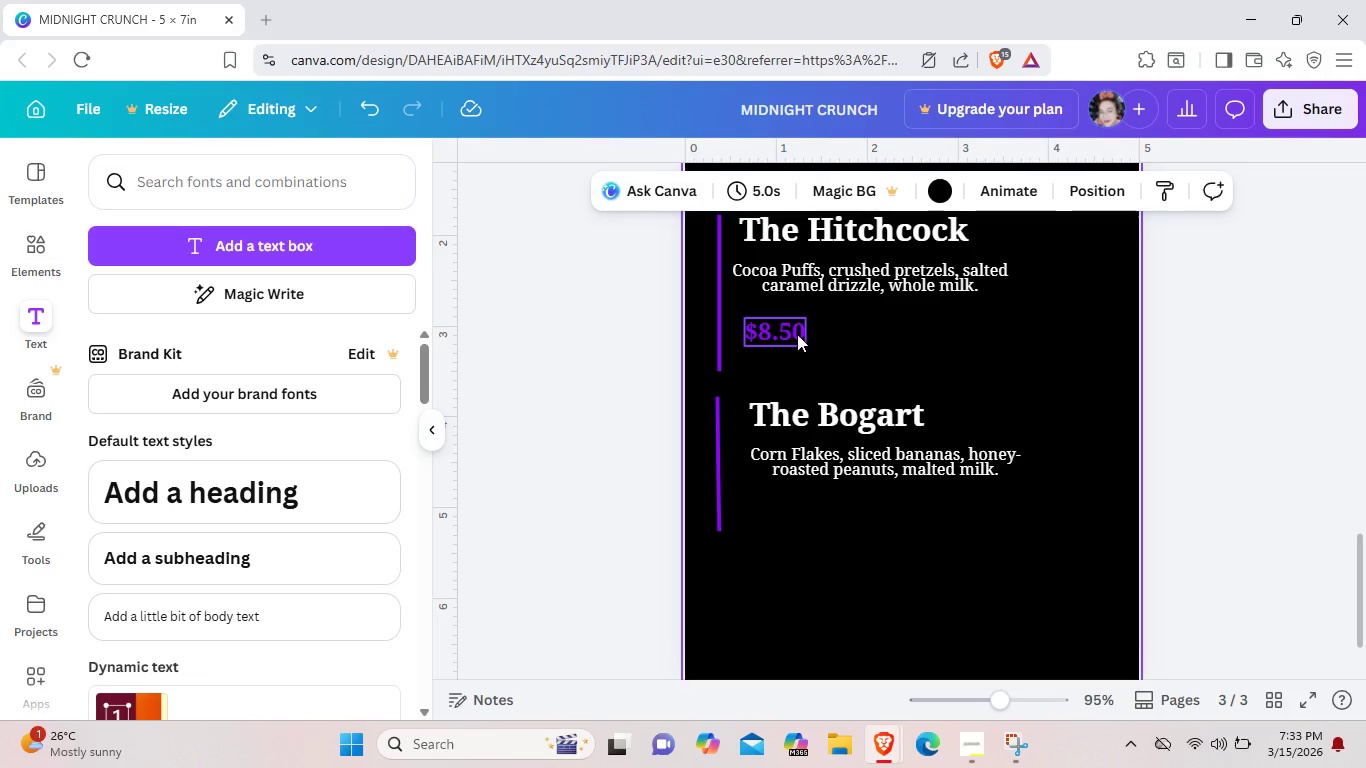 
left_click([796, 333])
 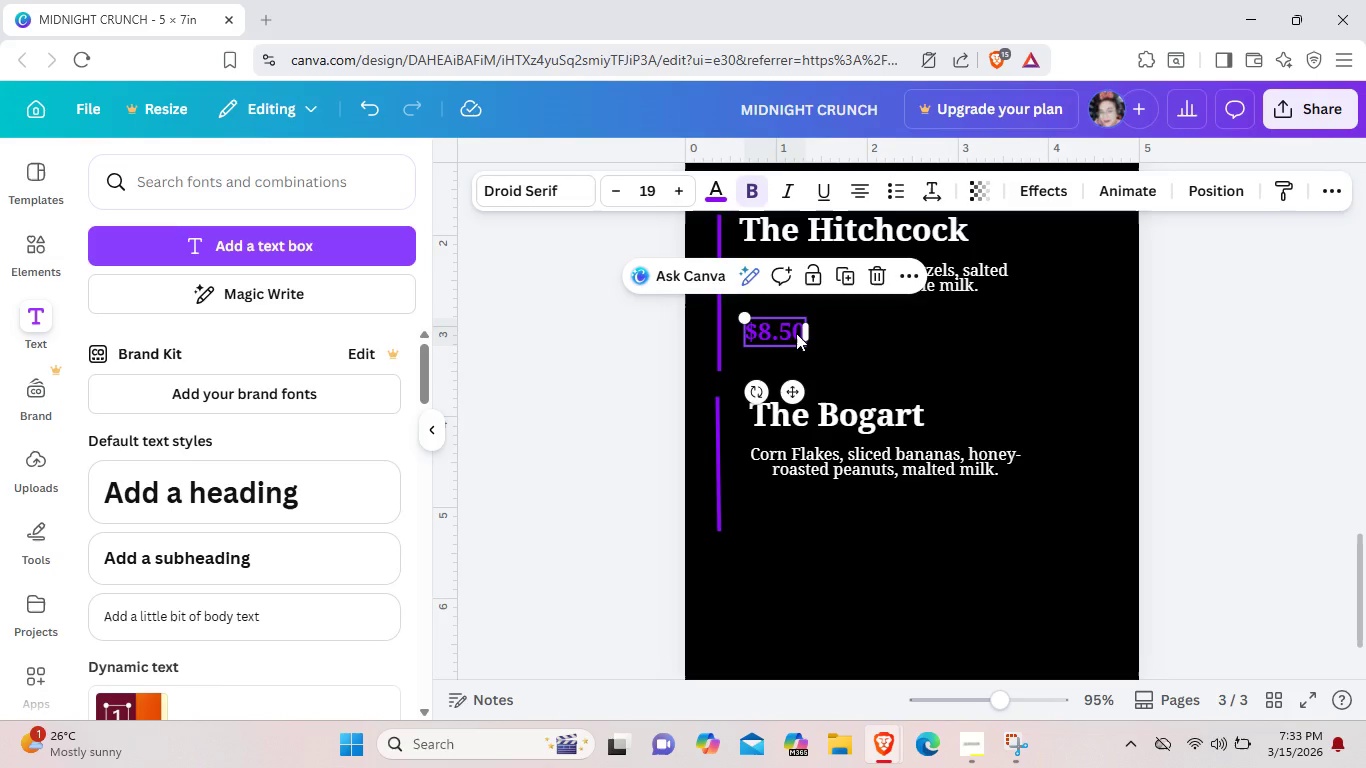 
key(Control+ControlLeft)
 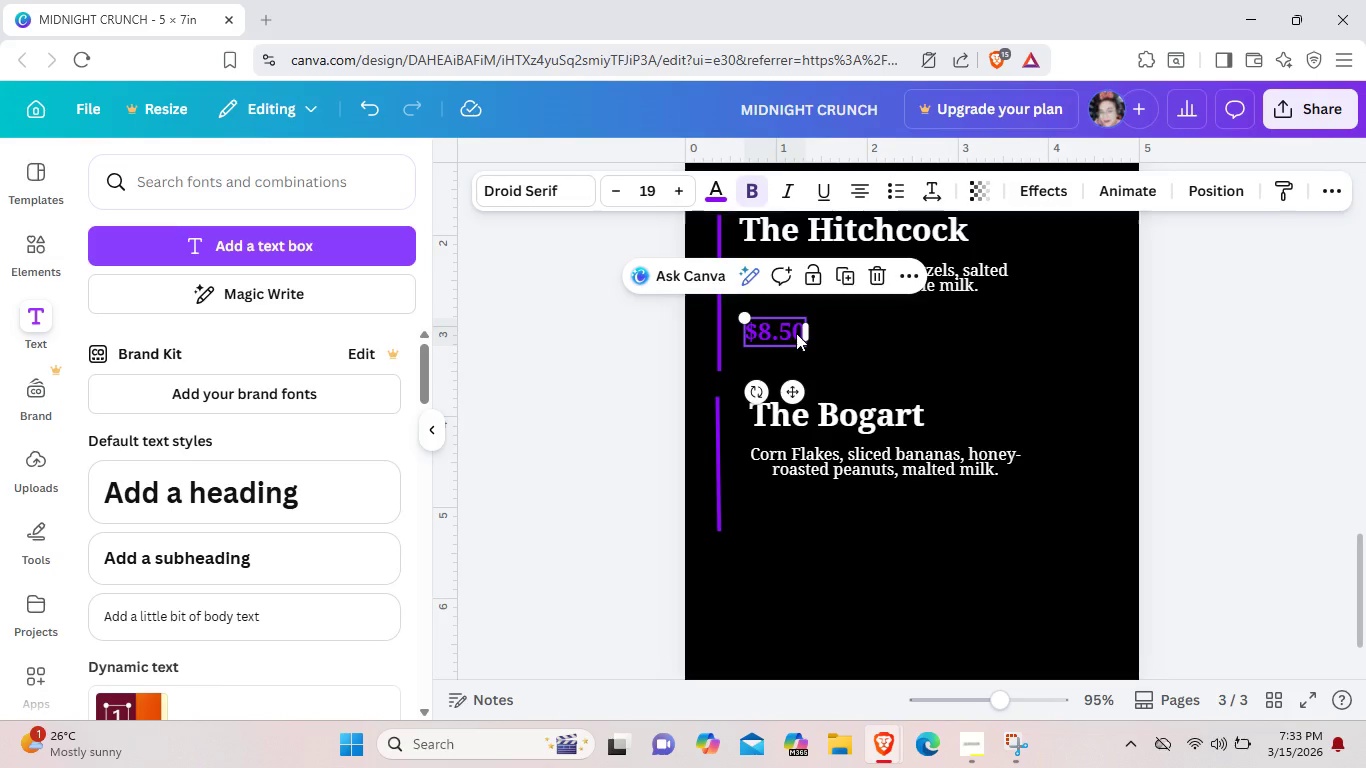 
key(Control+C)
 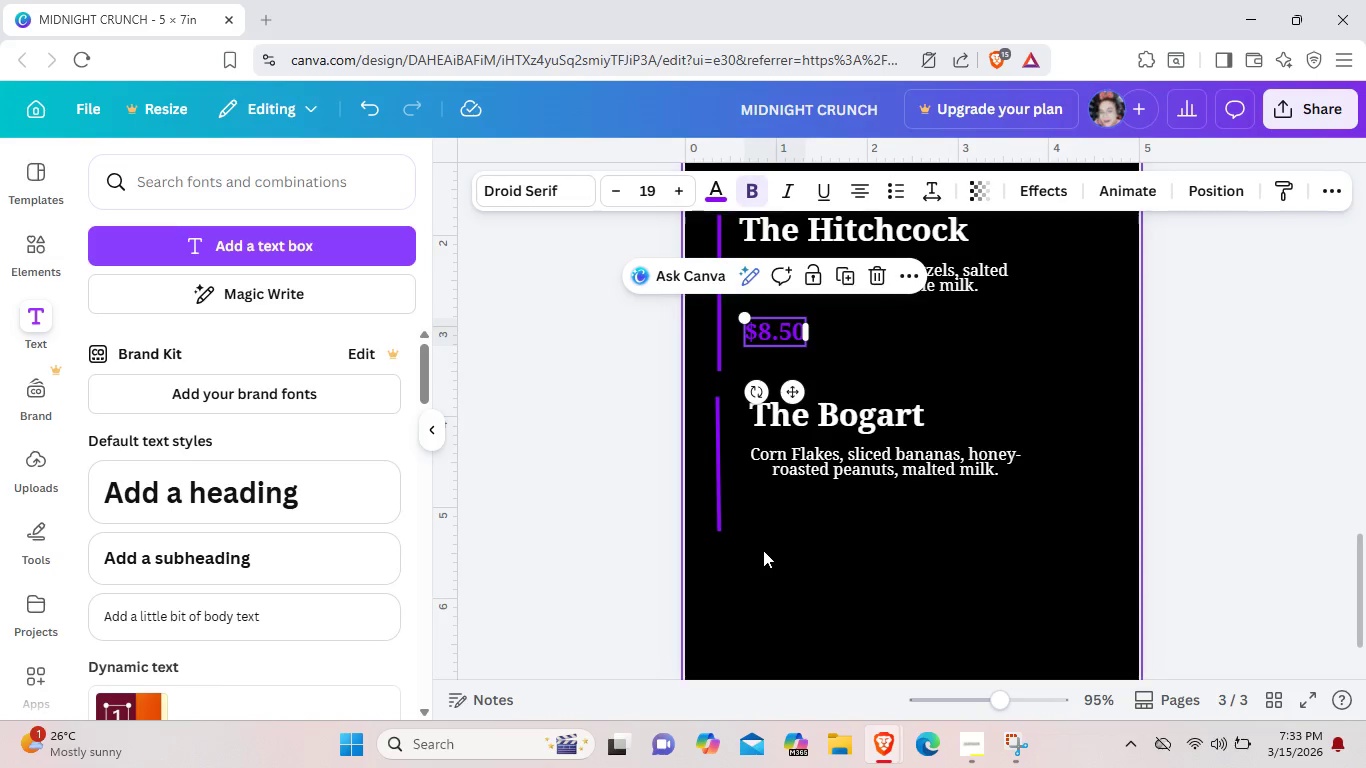 
left_click([763, 550])
 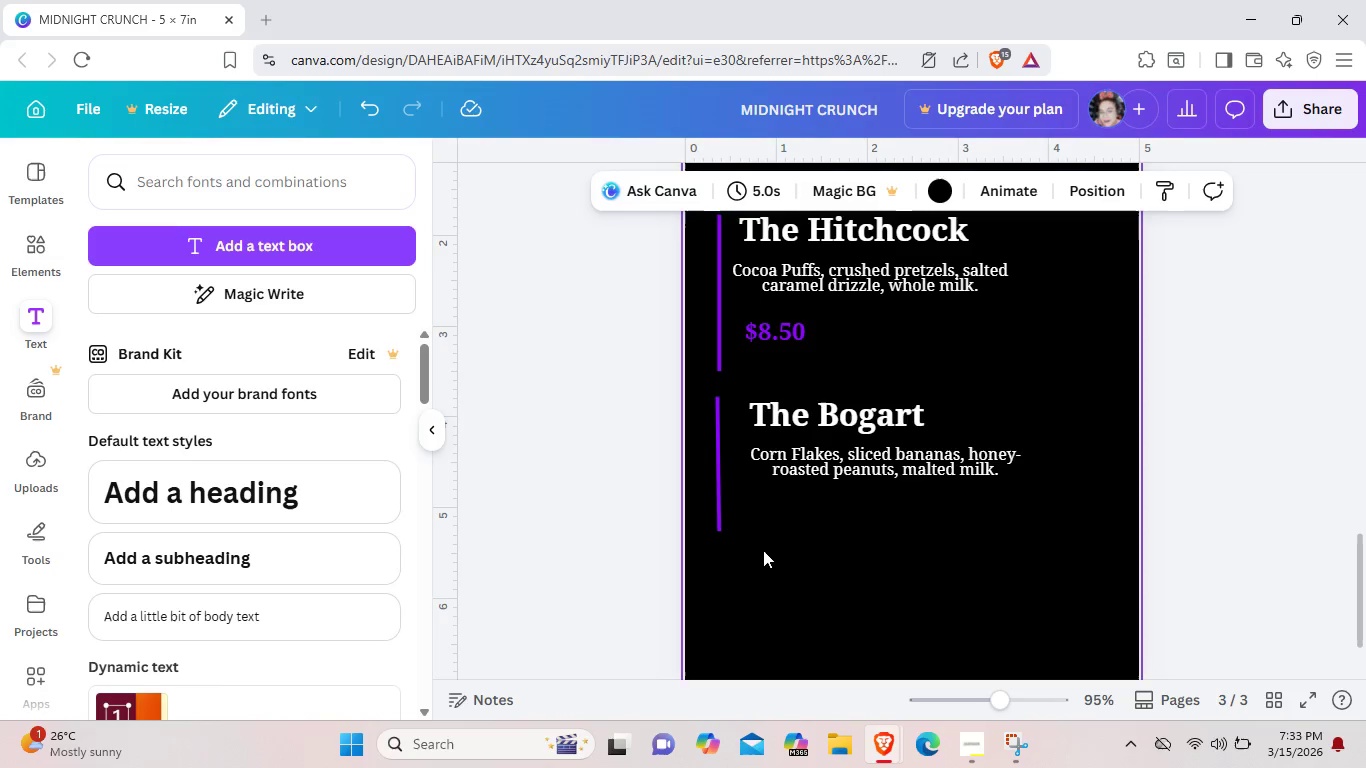 
key(Control+V)
 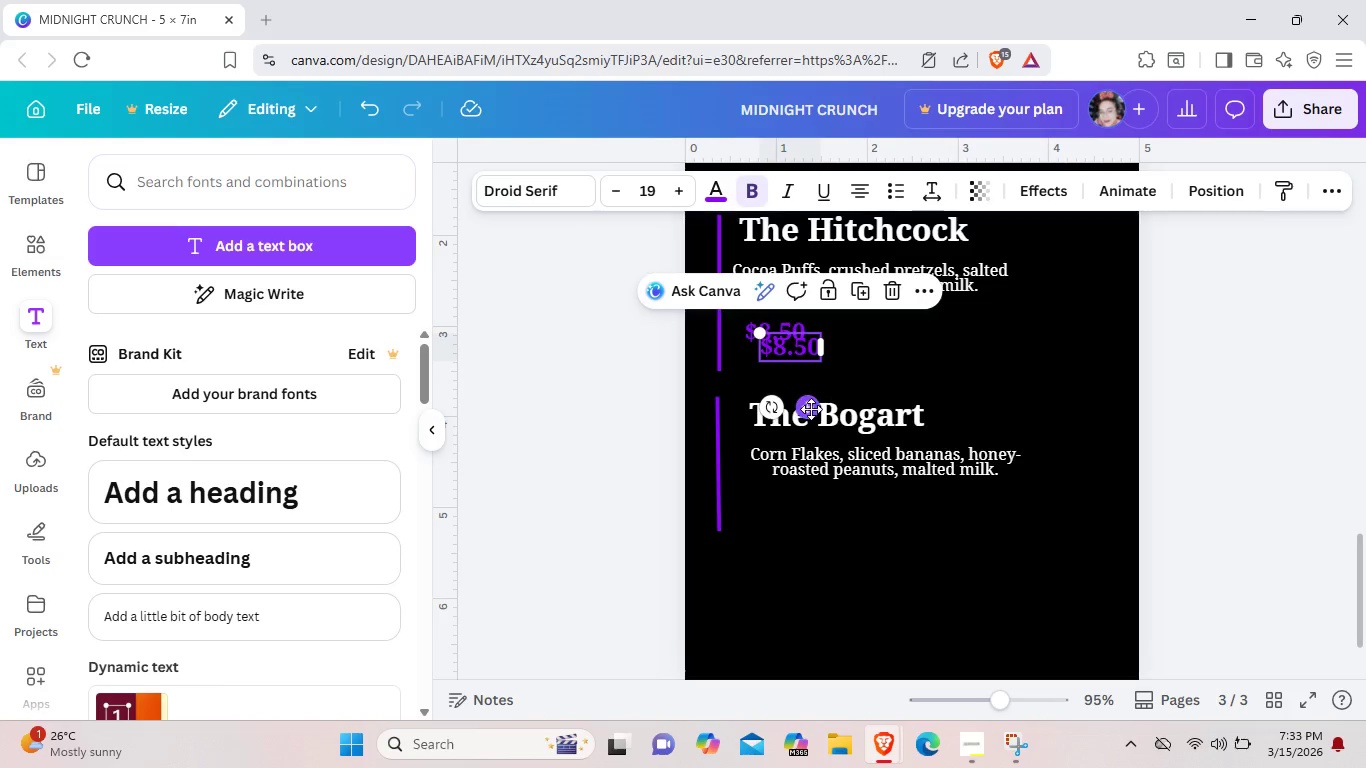 
left_click_drag(start_coordinate=[808, 409], to_coordinate=[802, 573])
 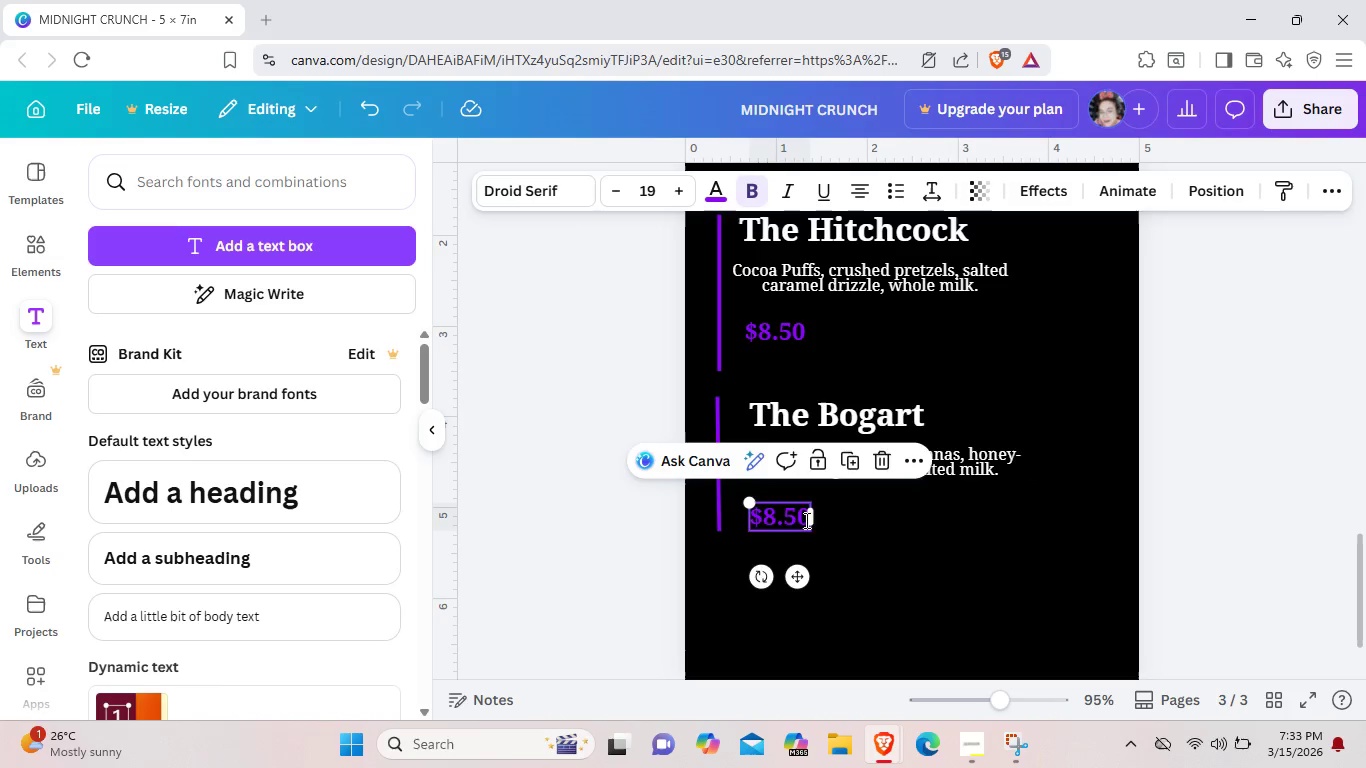 
double_click([805, 520])
 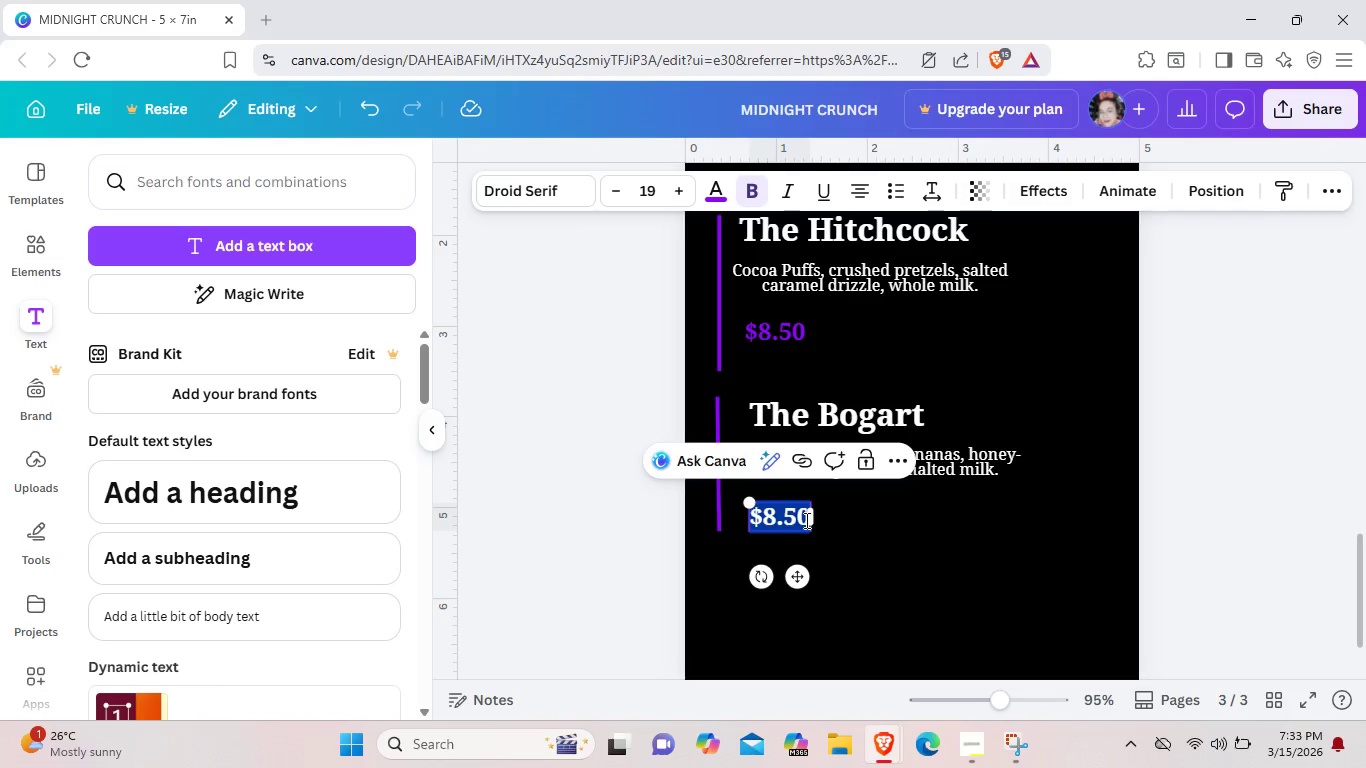 
left_click([805, 520])
 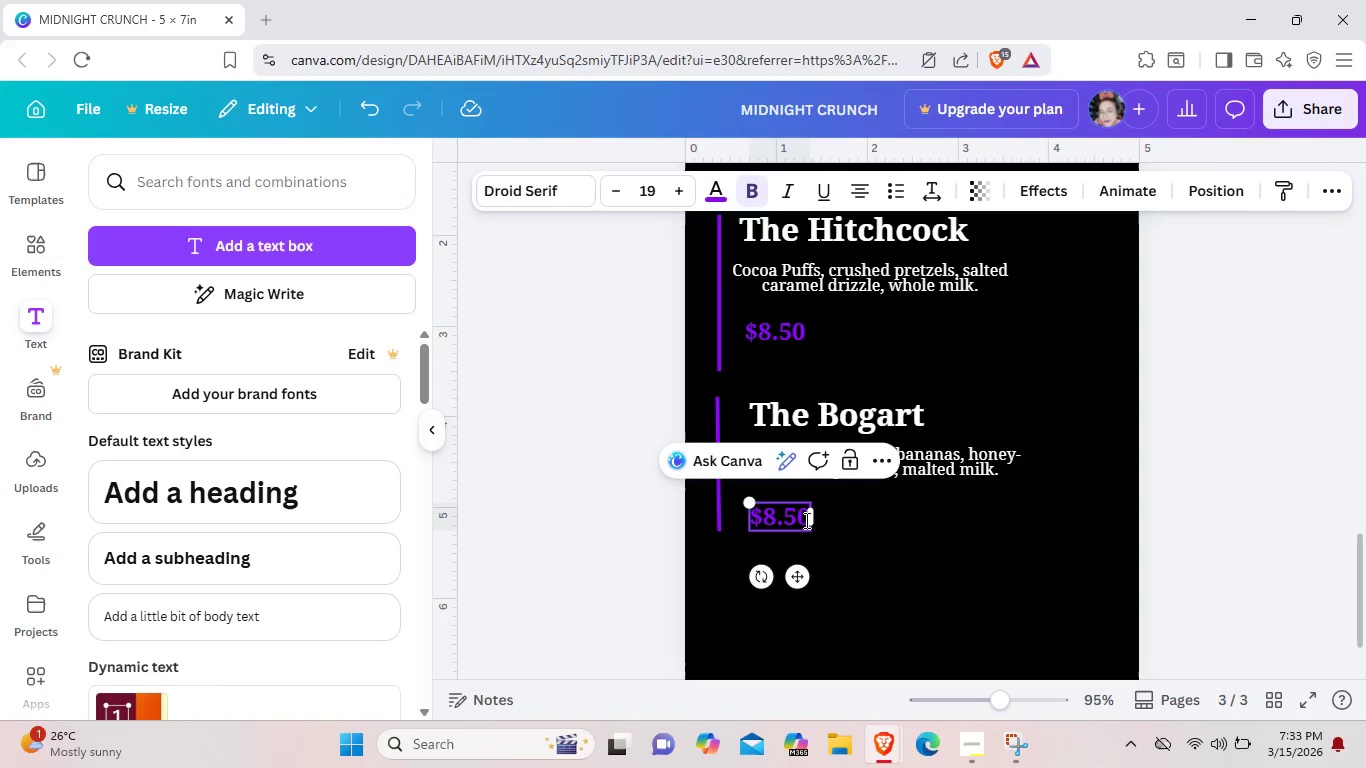 
key(Backspace)
key(Backspace)
type(00)
 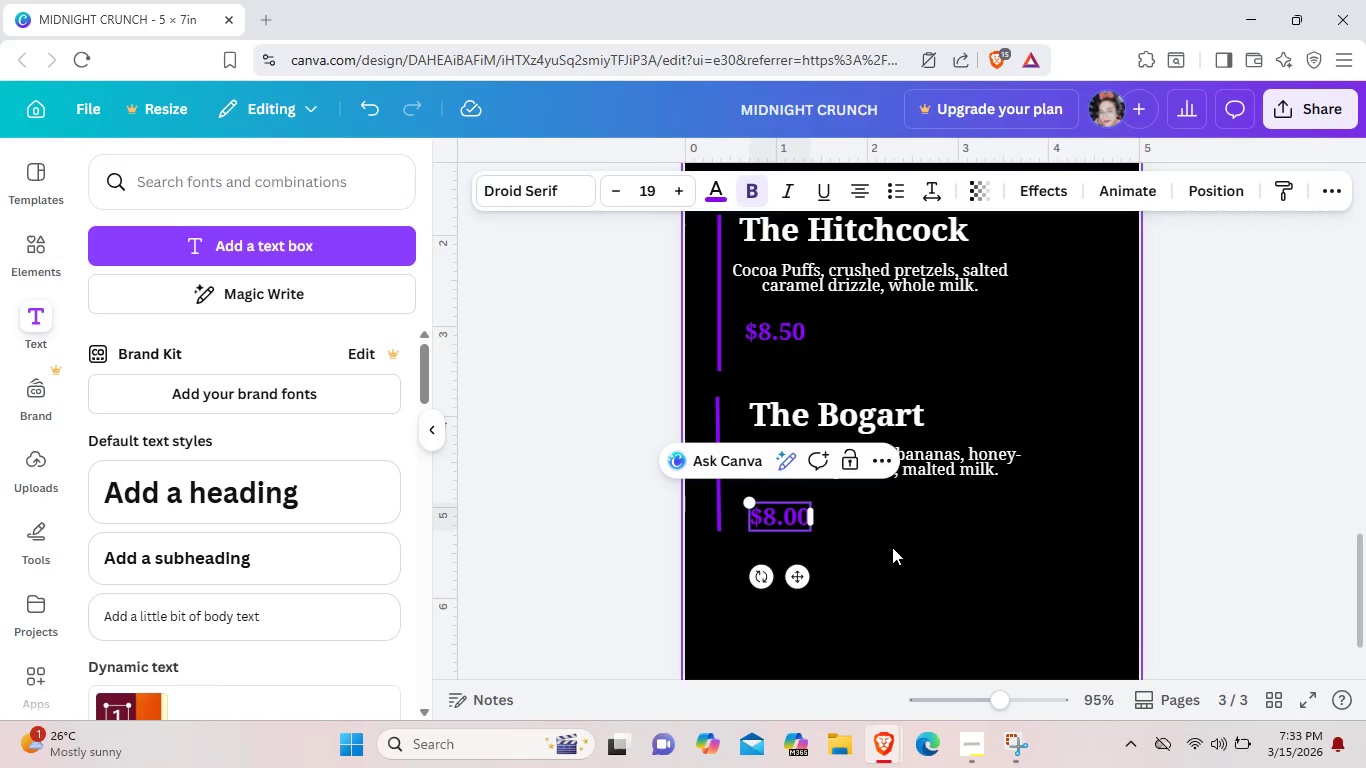 
left_click([893, 548])
 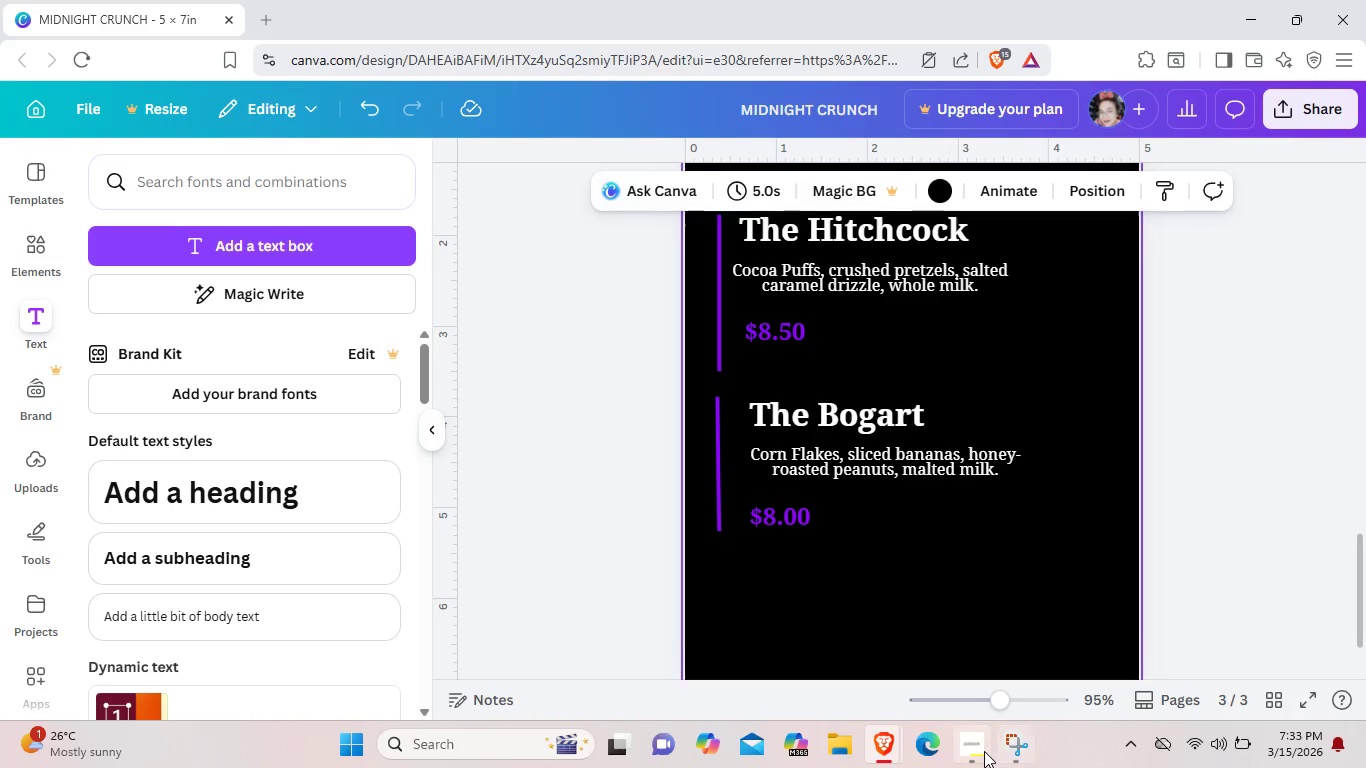 
left_click([978, 748])